 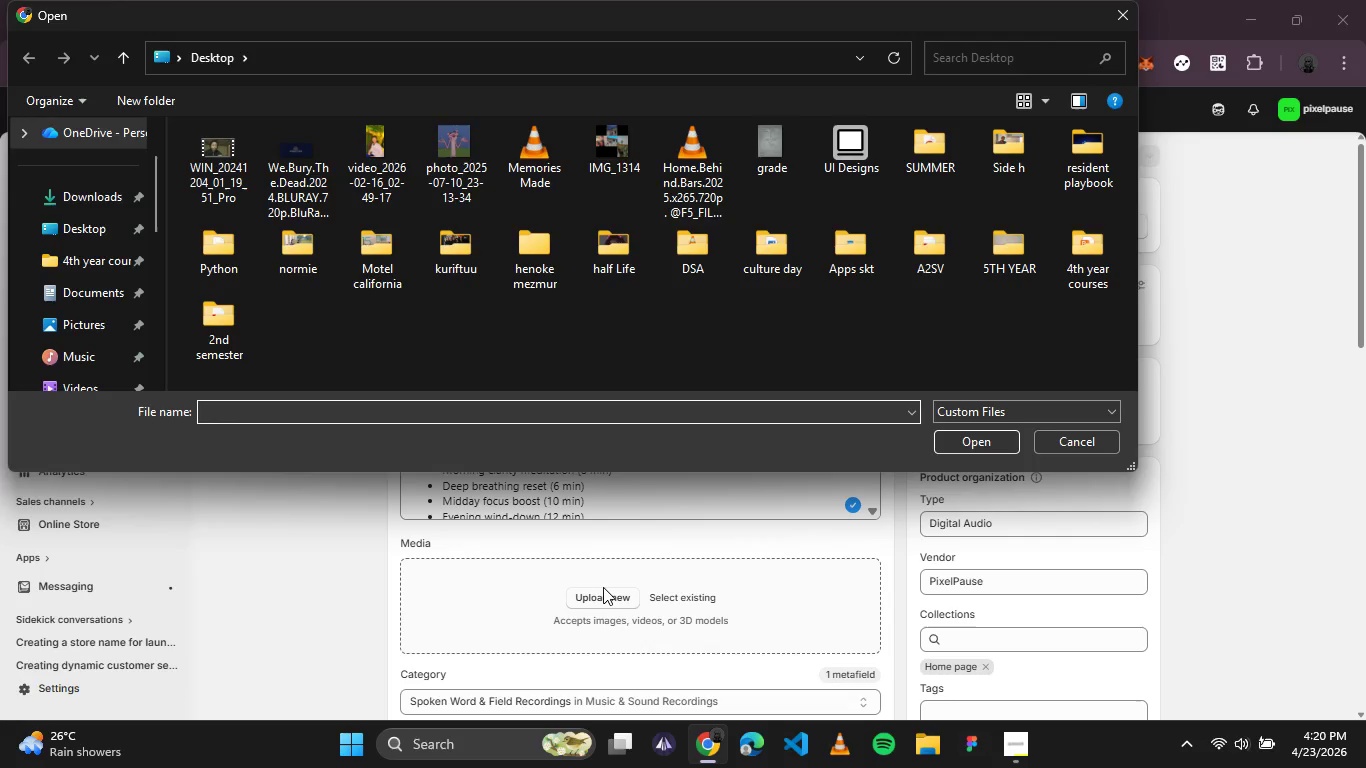 
left_click([79, 225])
 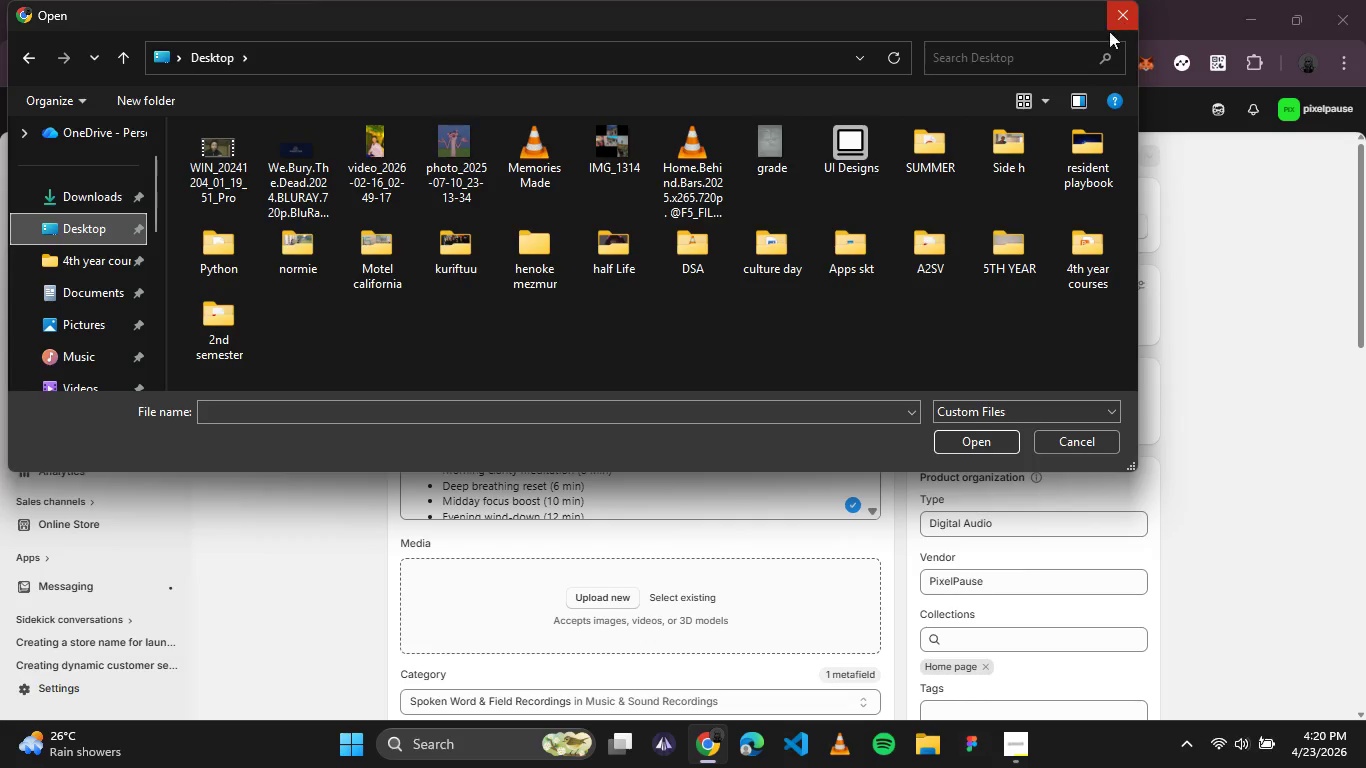 
wait(6.23)
 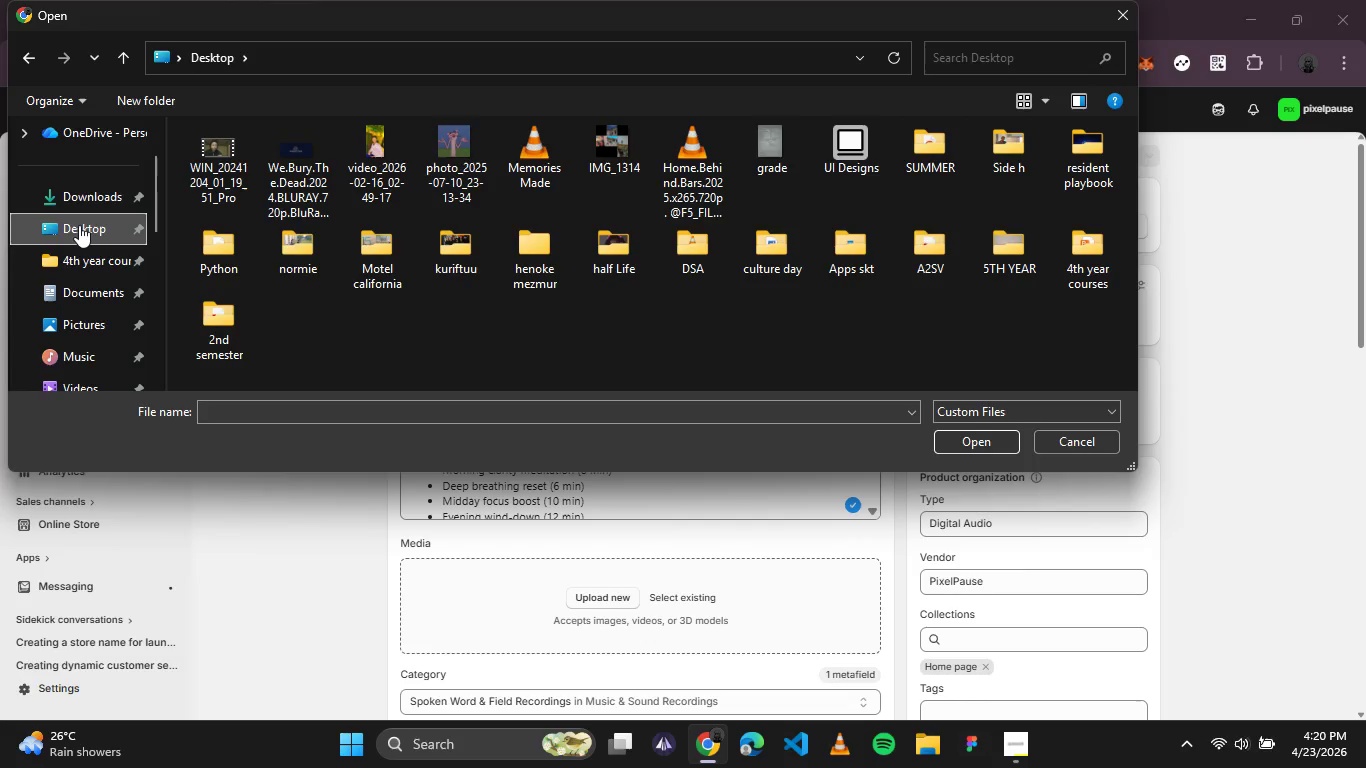 
left_click([1116, 26])
 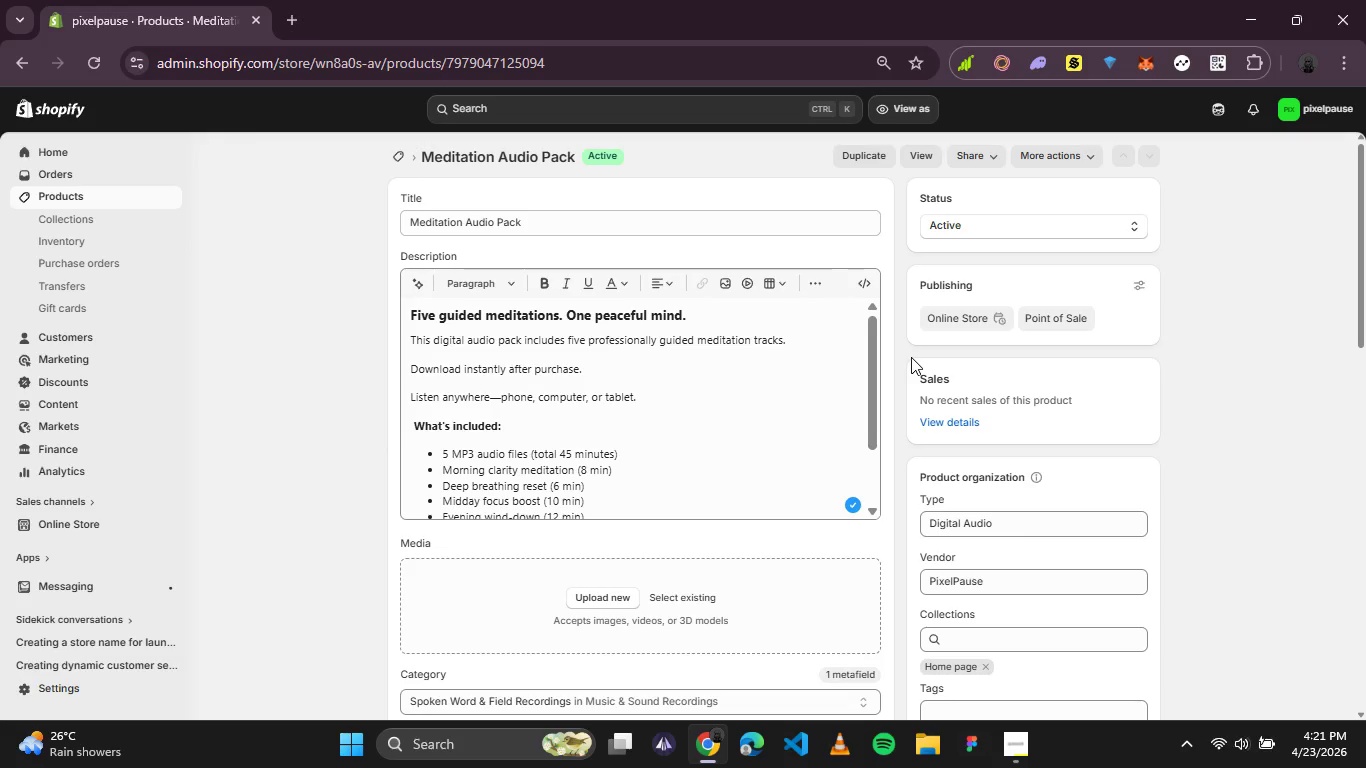 
wait(21.48)
 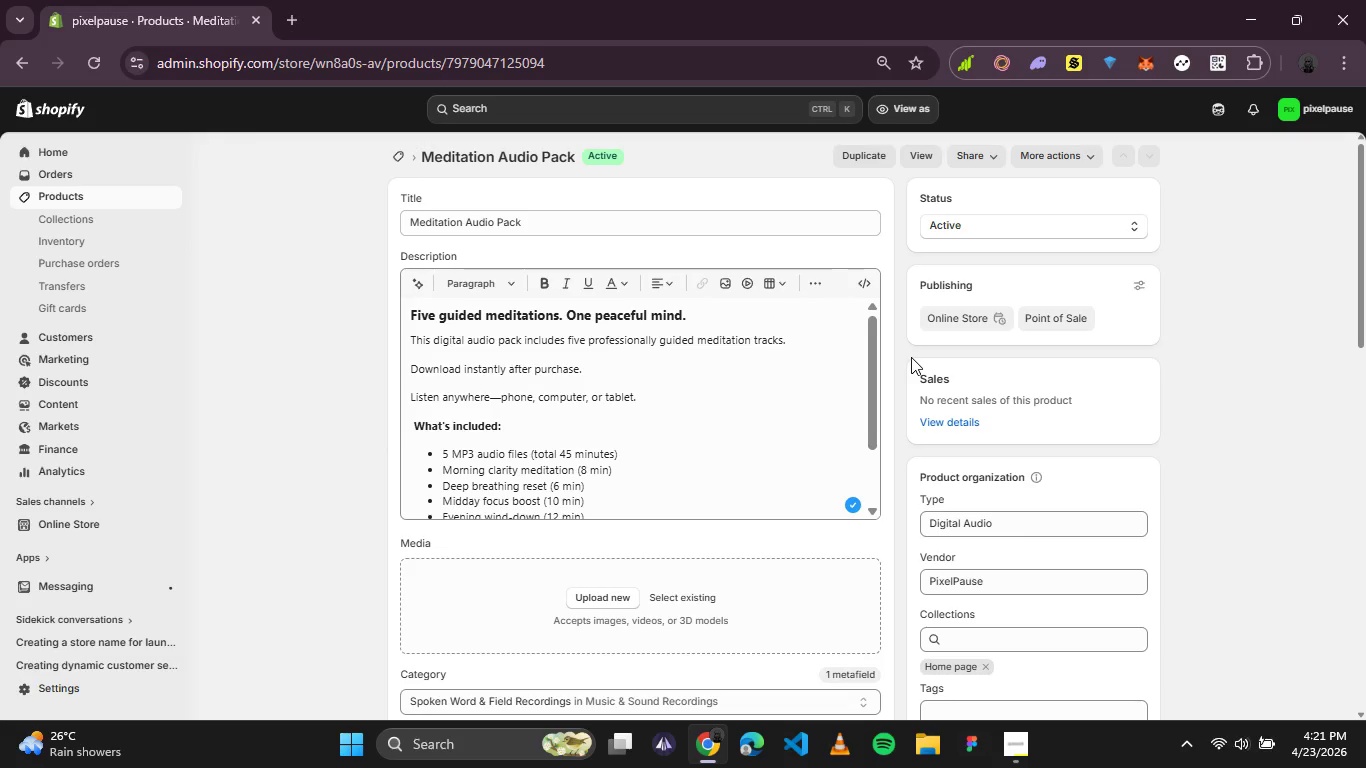 
left_click([281, 20])
 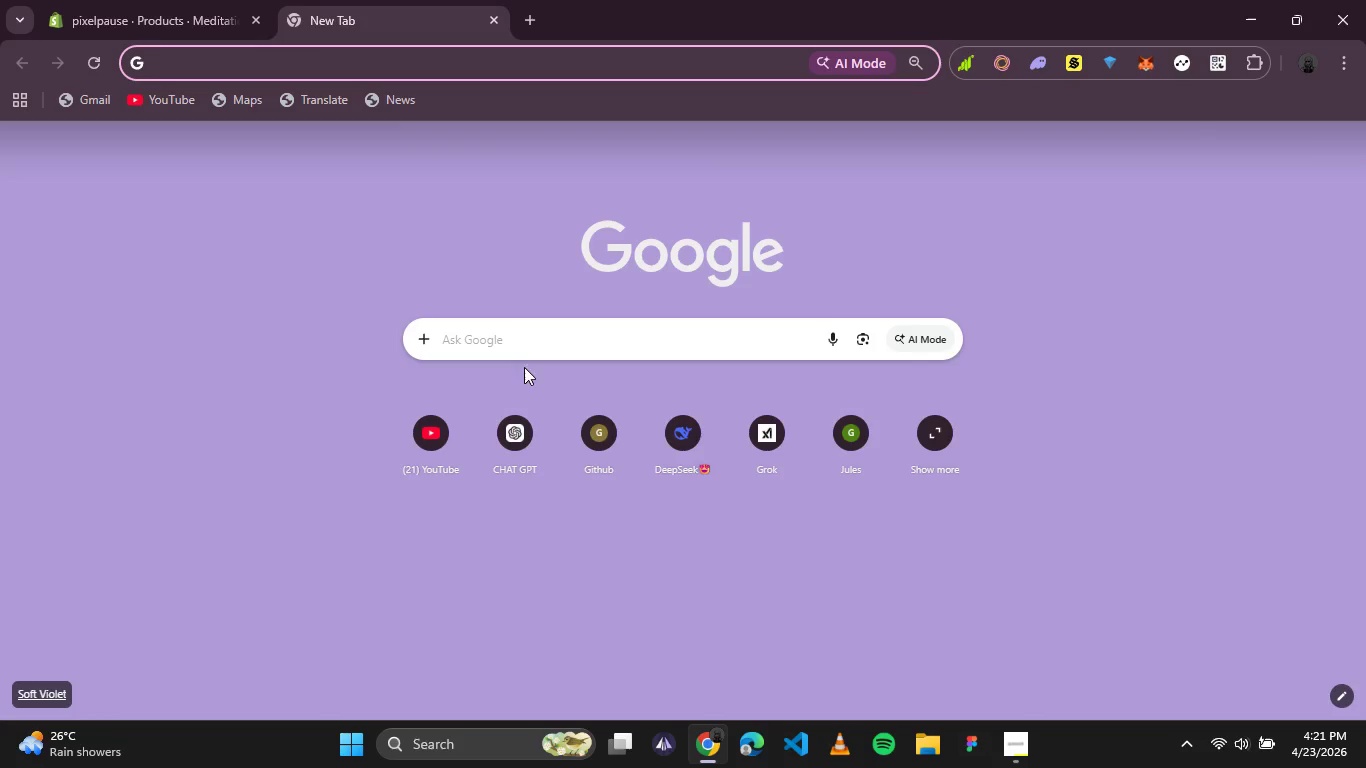 
left_click([532, 348])
 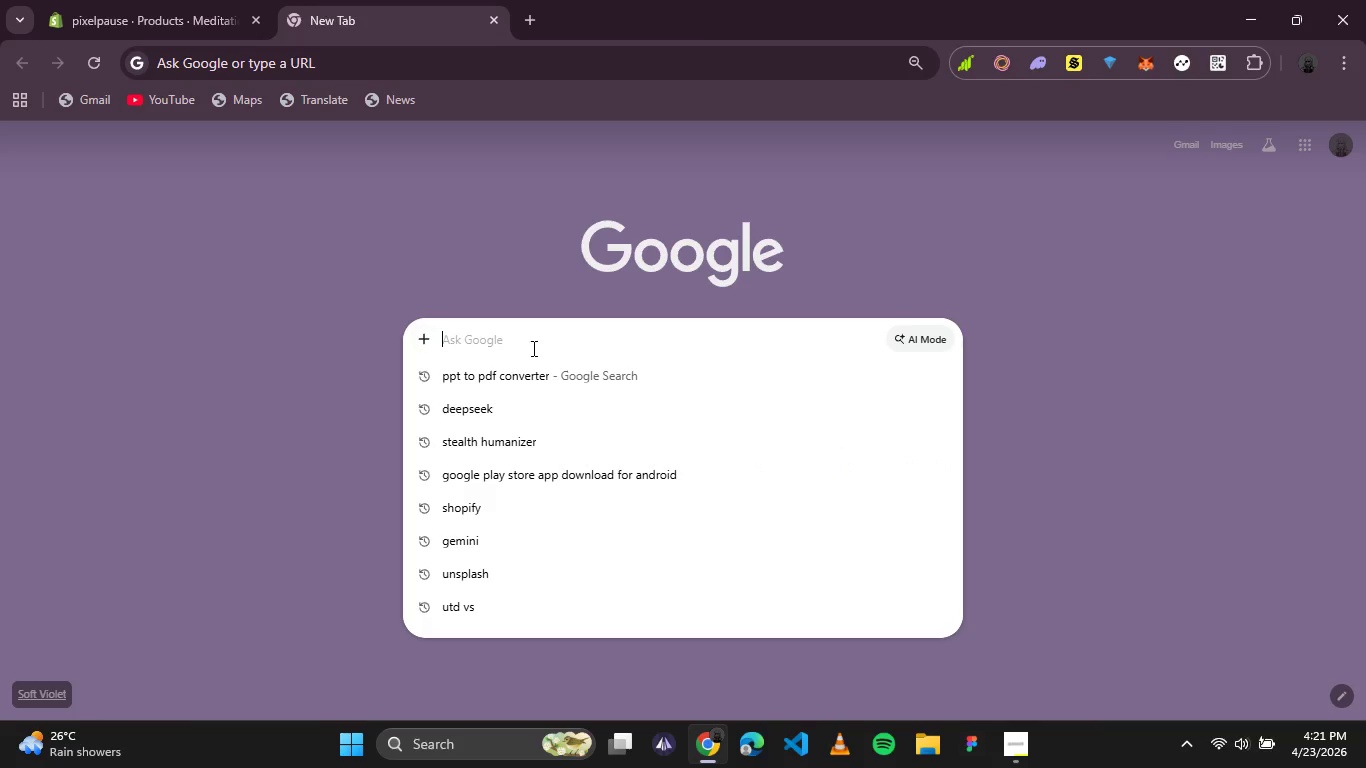 
type(unsp)
 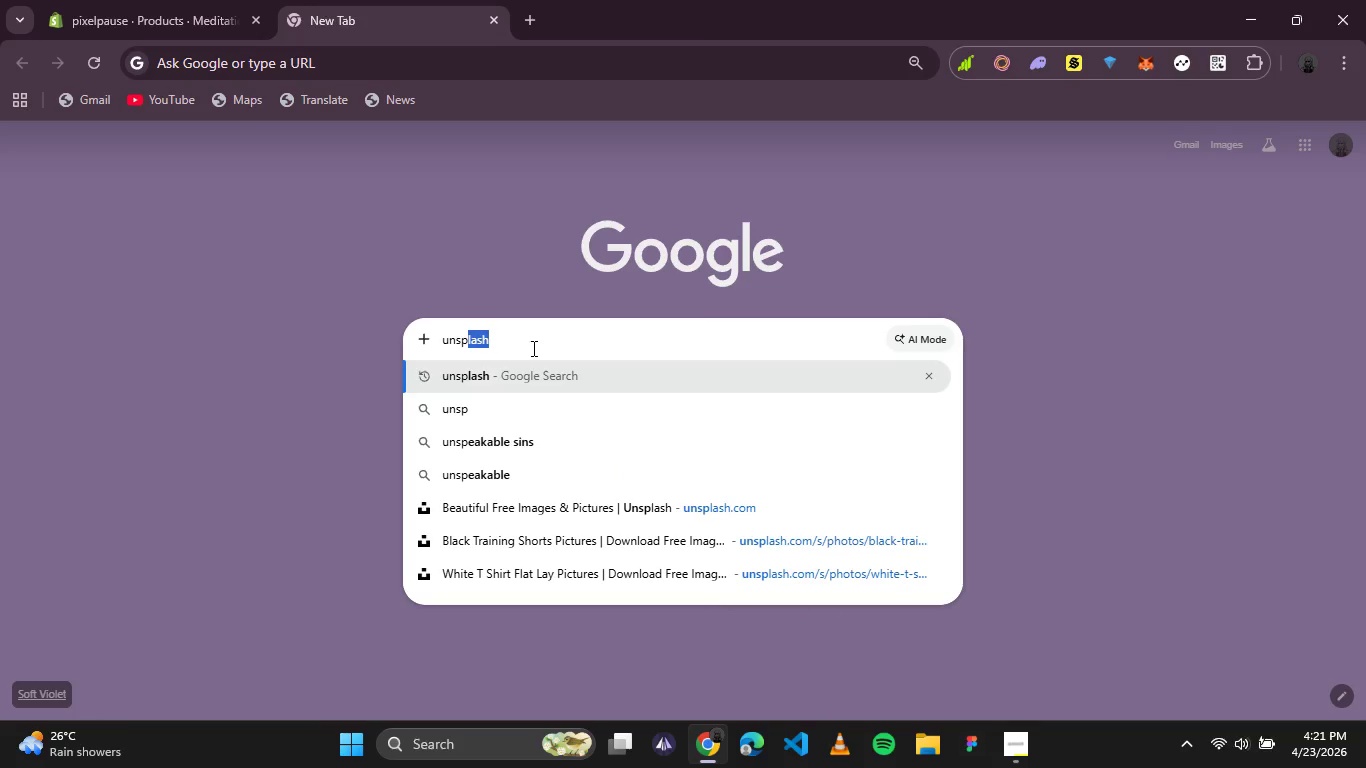 
hold_key(key=Backspace, duration=0.84)
 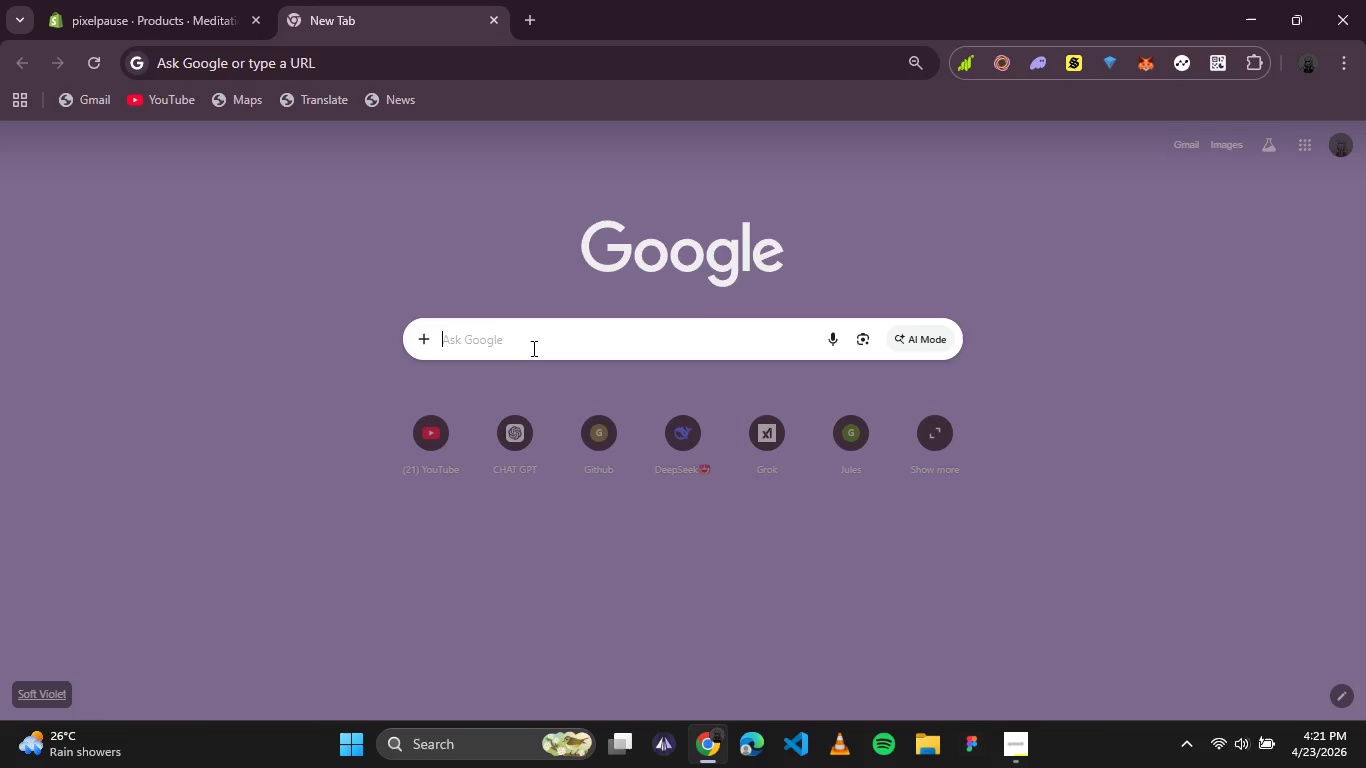 
type(person meditating phone)
 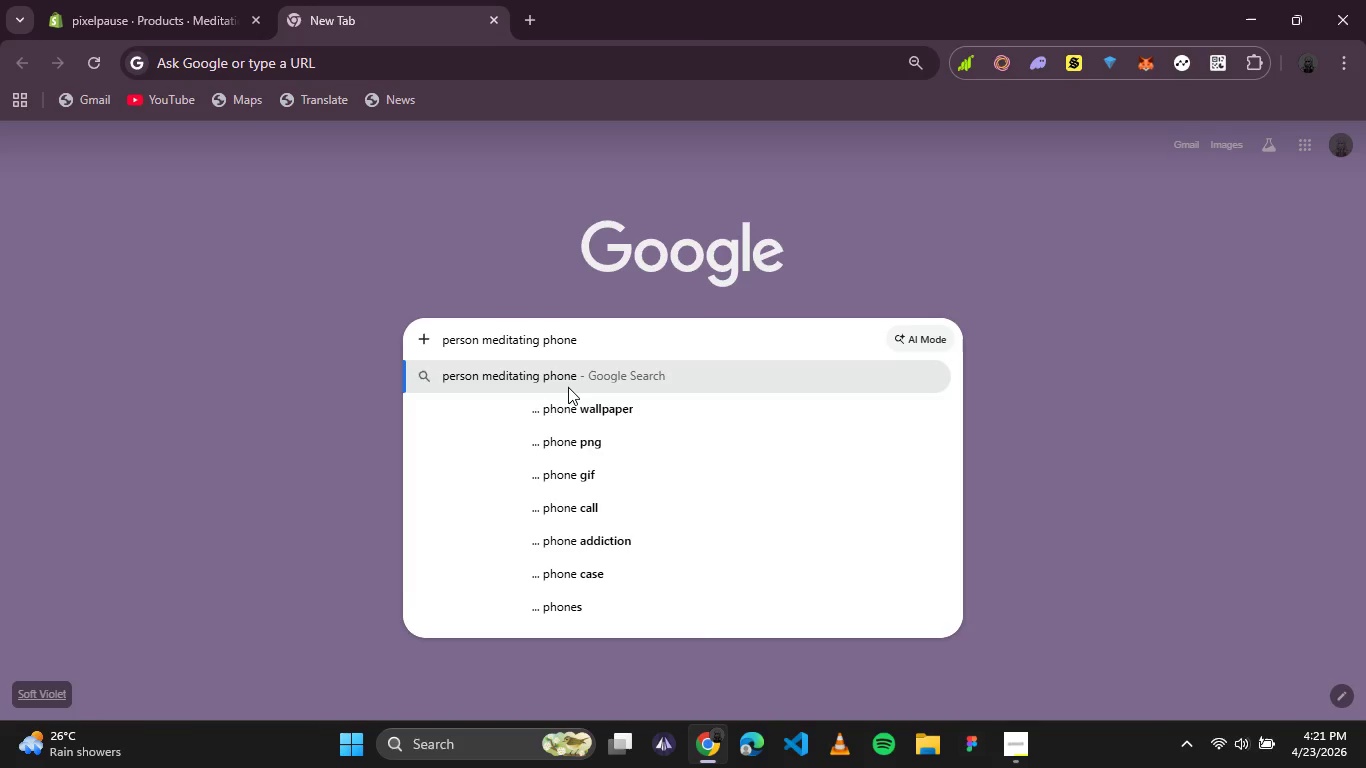 
left_click([571, 383])
 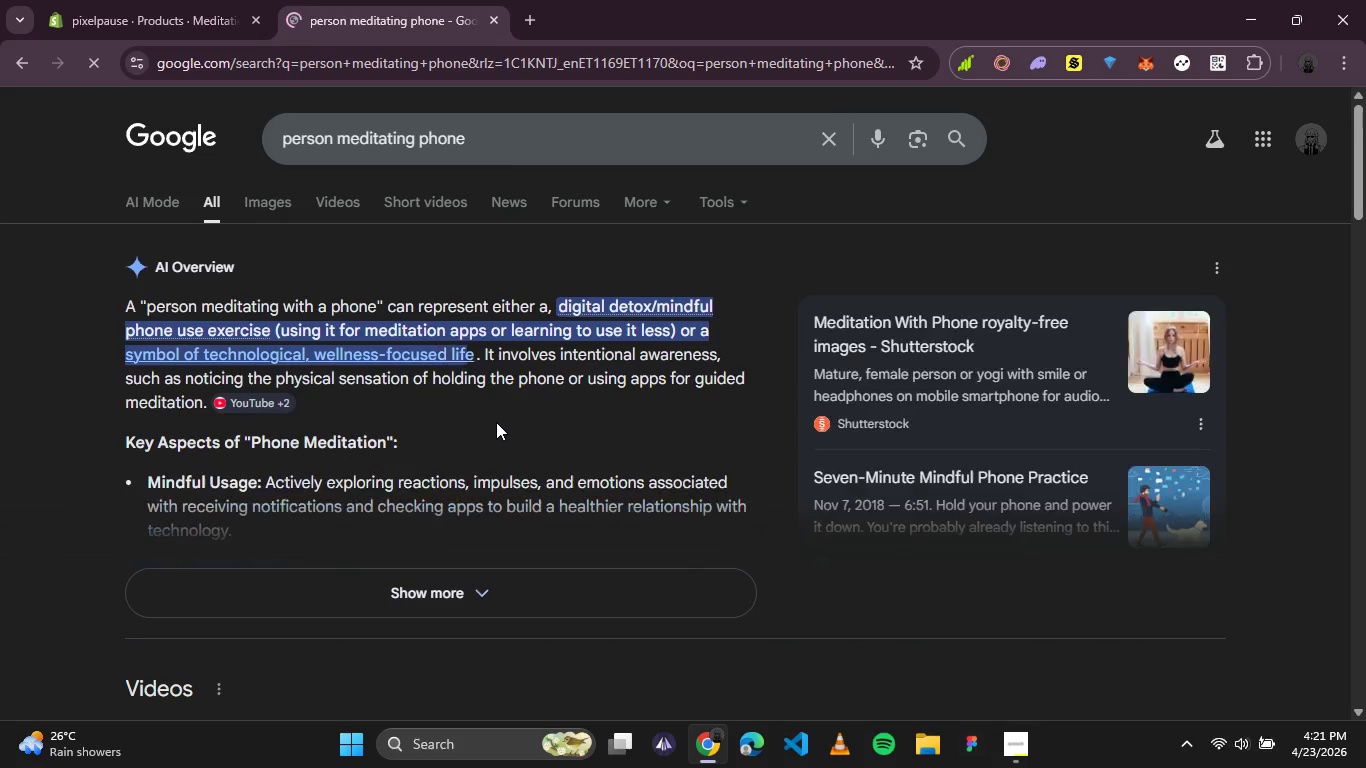 
left_click([276, 214])
 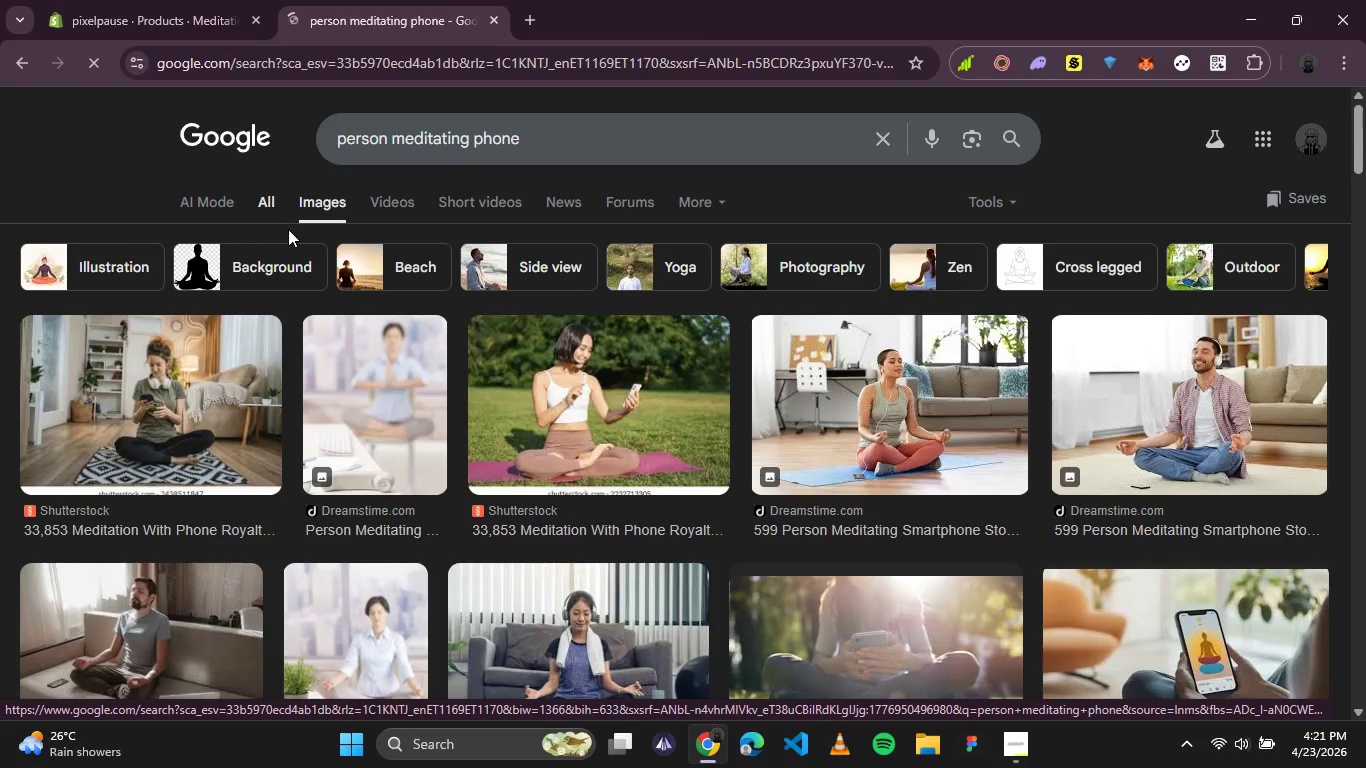 
wait(9.72)
 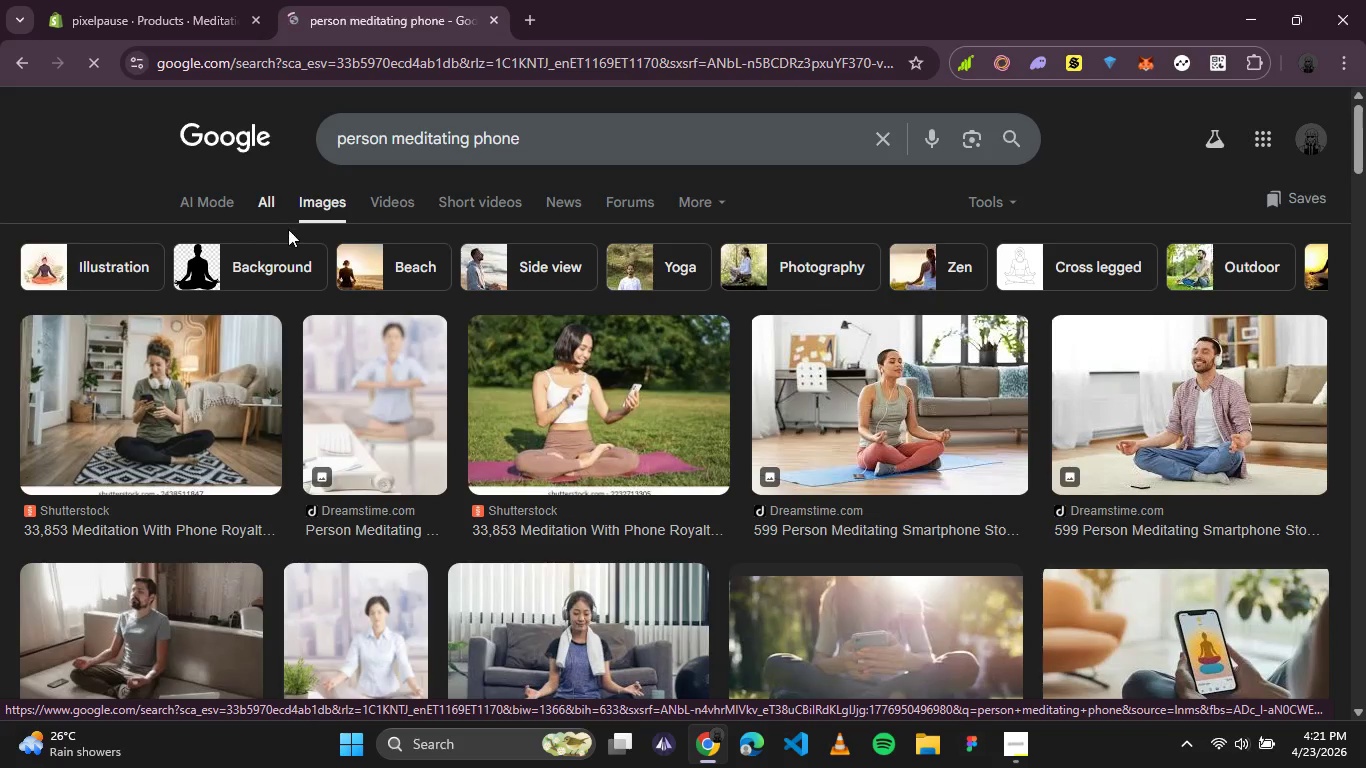 
scroll: coordinate [495, 293], scroll_direction: none, amount: 0.0
 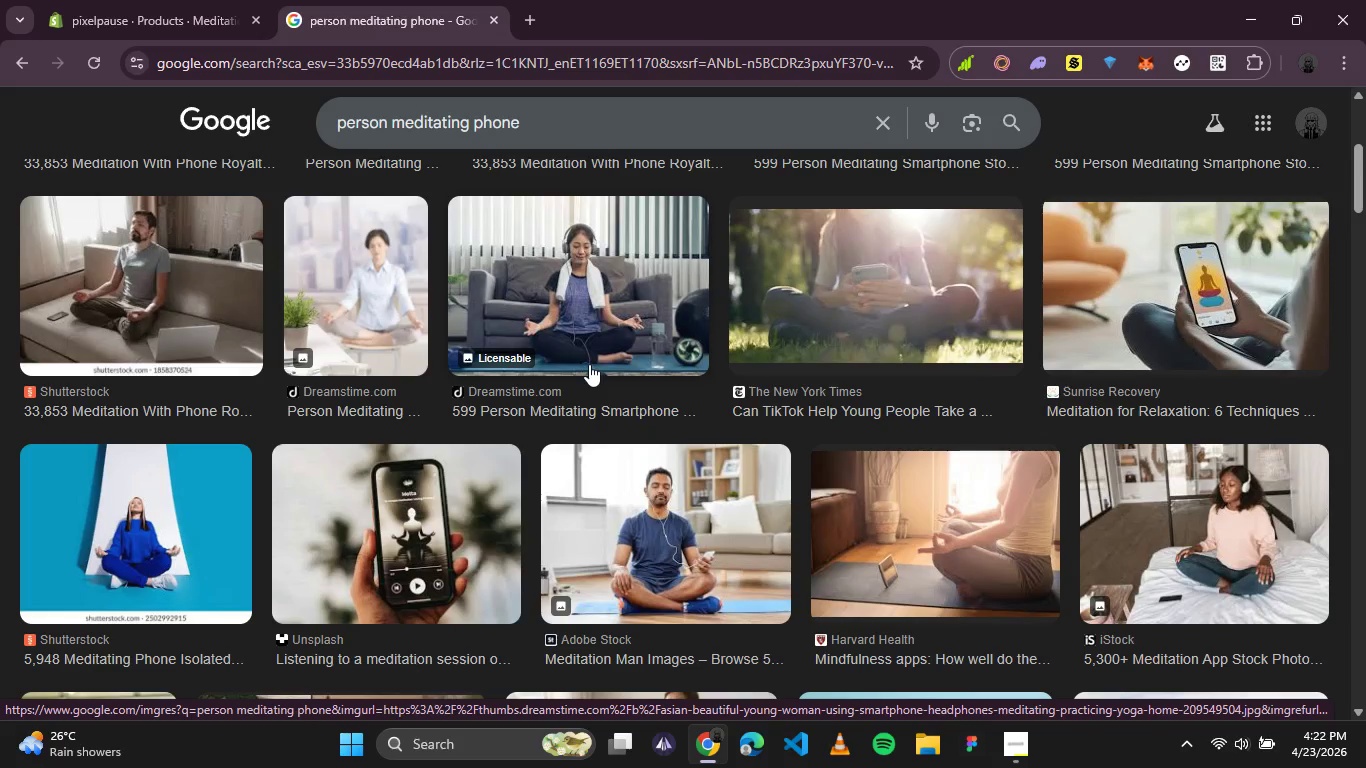 
wait(37.21)
 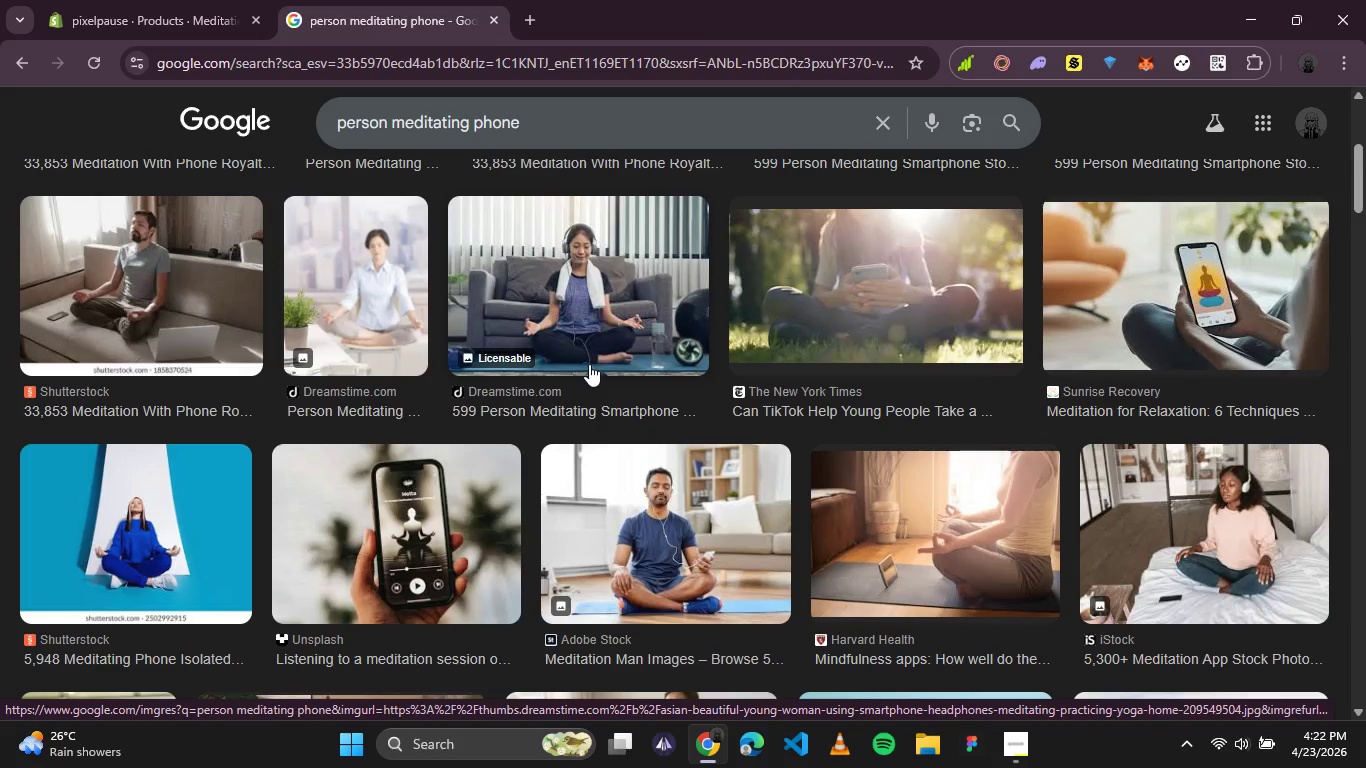 
left_click([685, 543])
 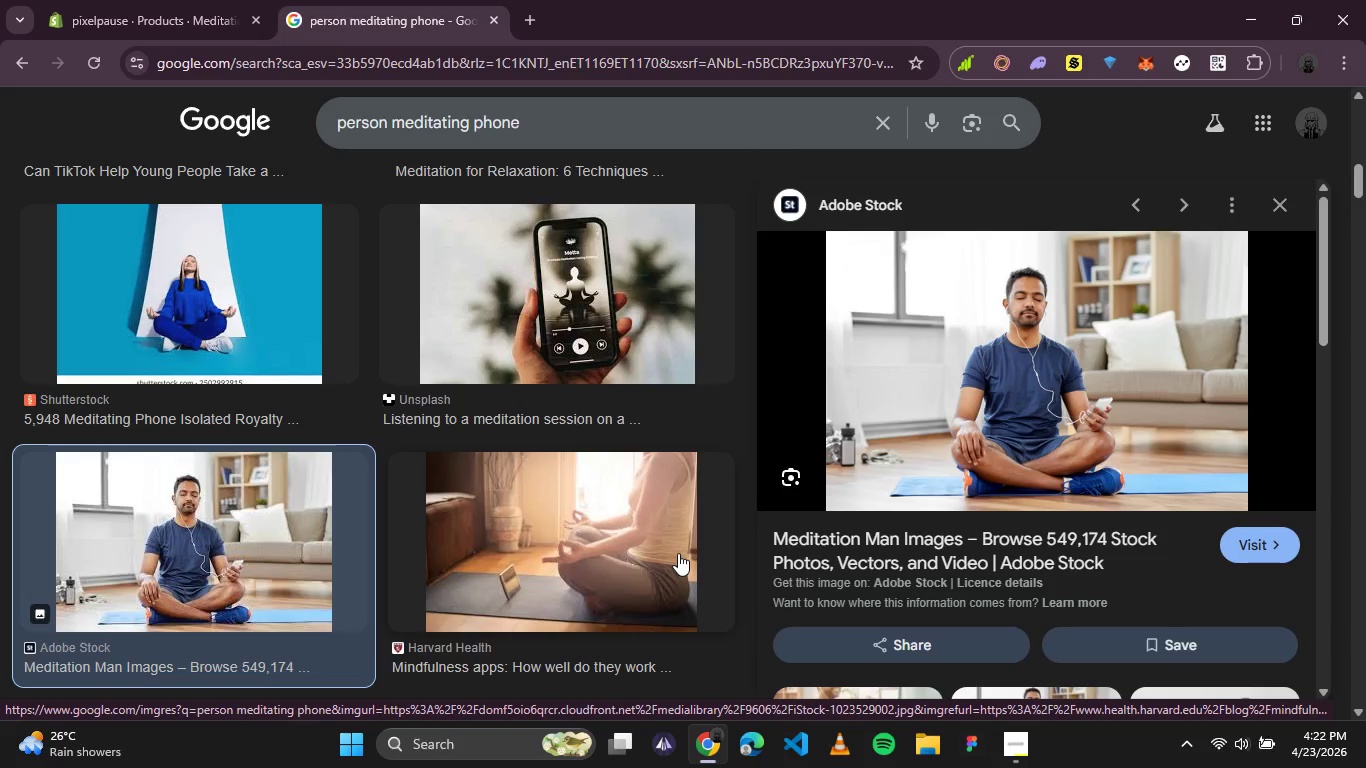 
wait(16.89)
 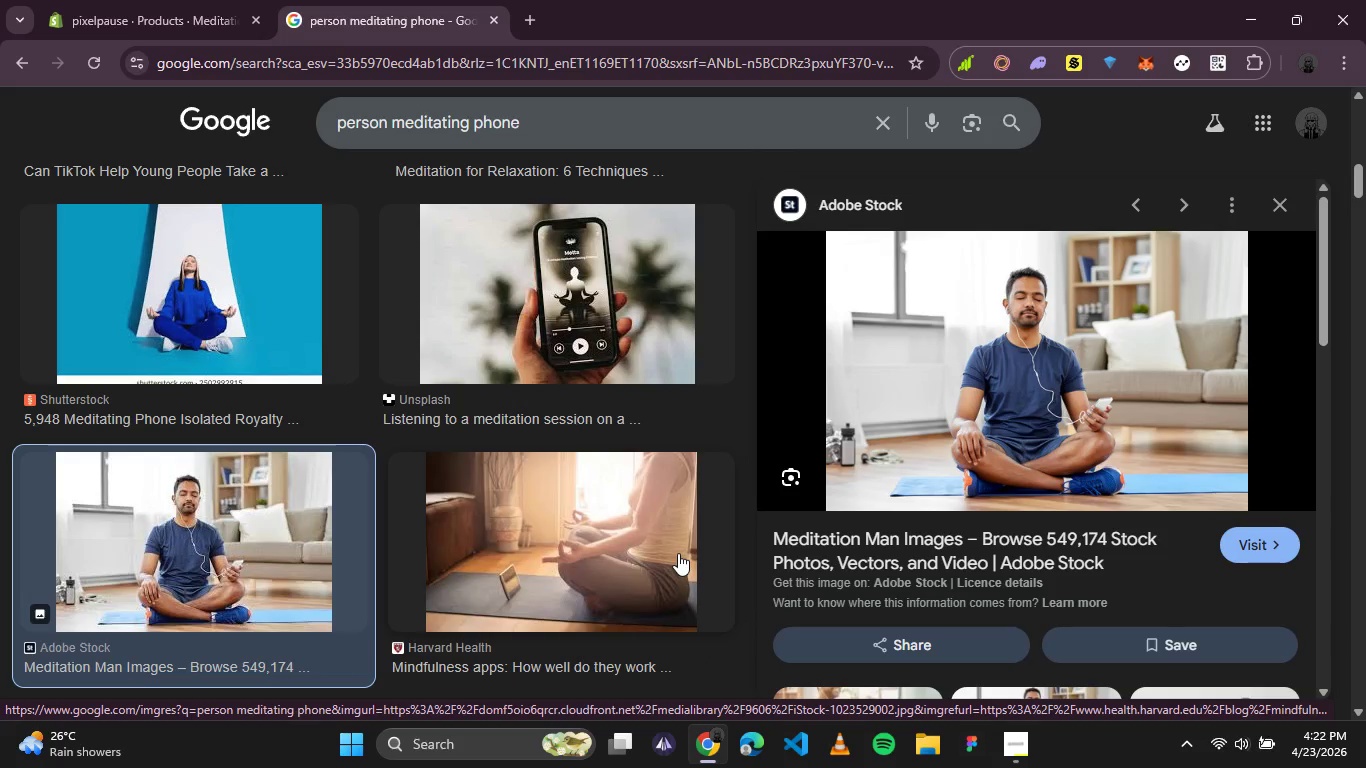 
right_click([971, 361])
 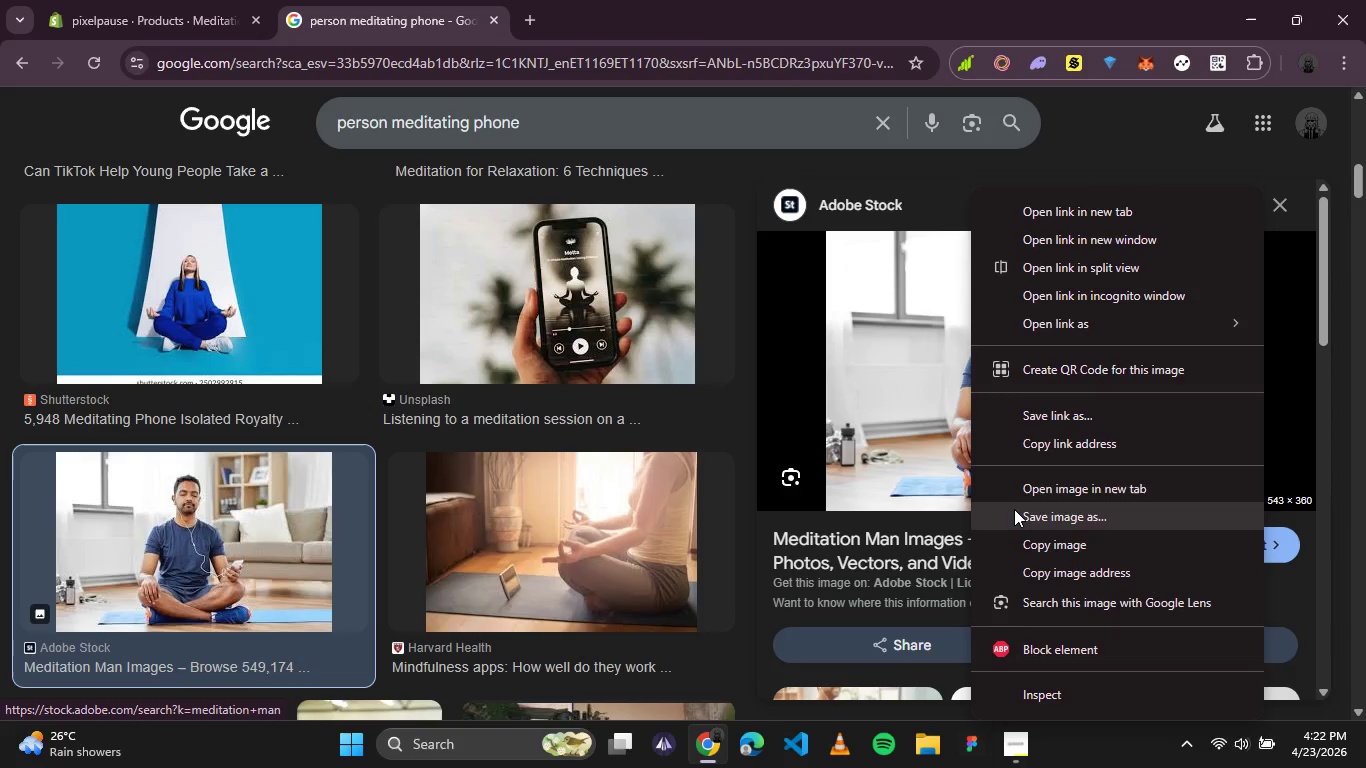 
left_click([1014, 509])
 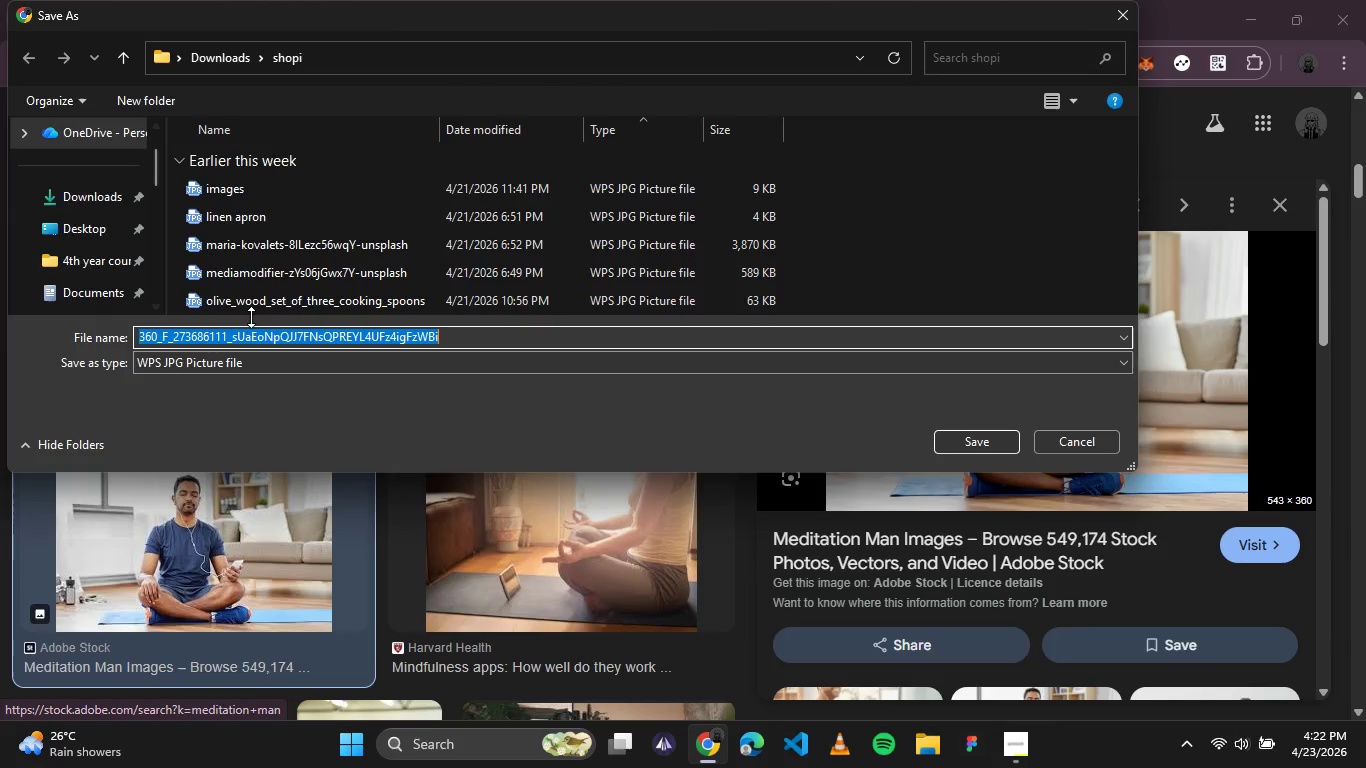 
wait(7.0)
 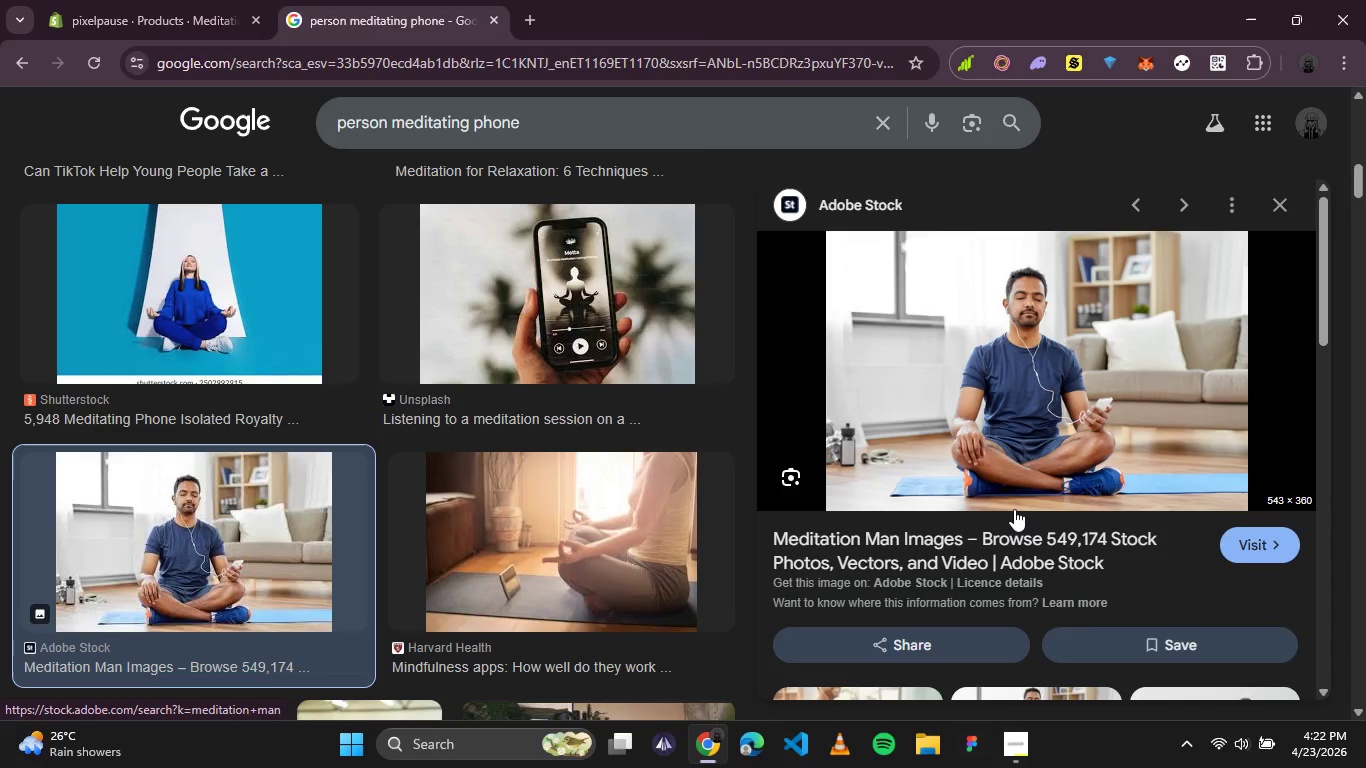 
type(person meditating)
 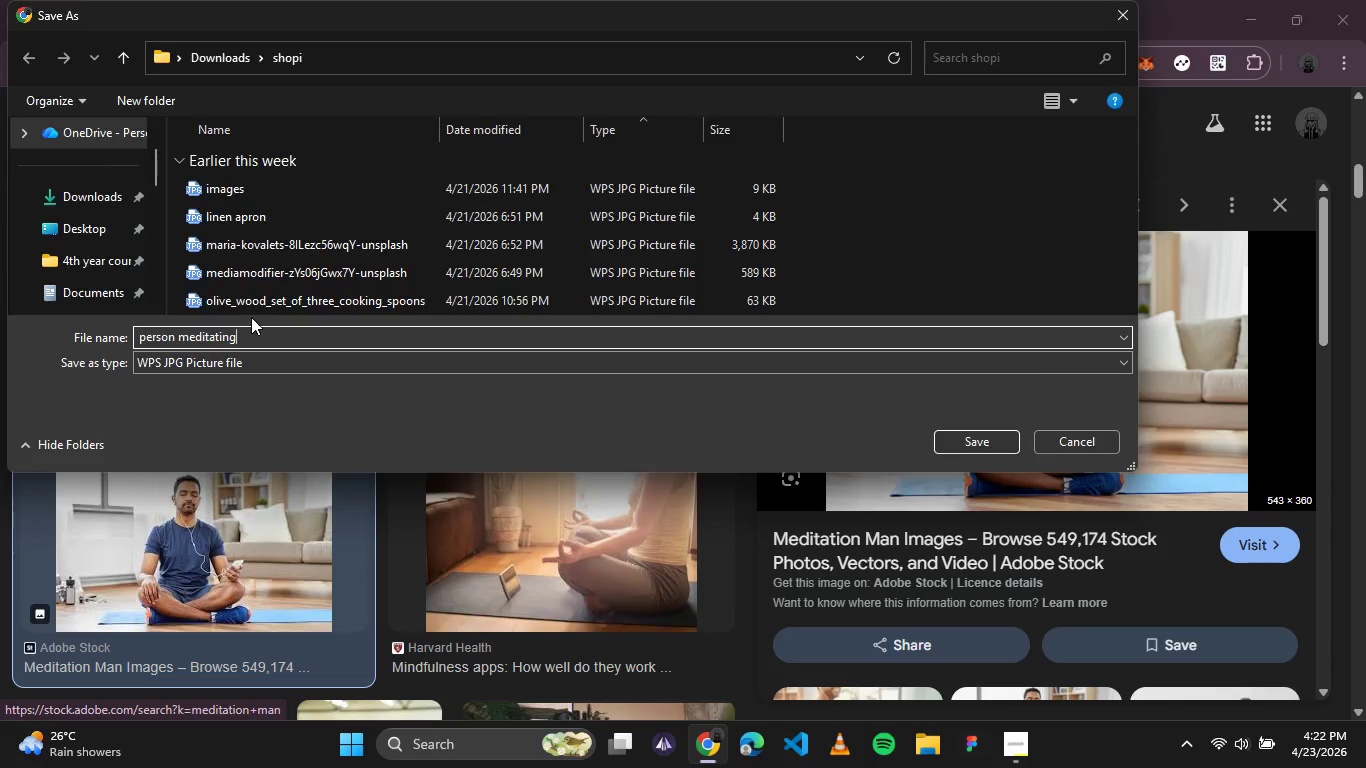 
key(Enter)
 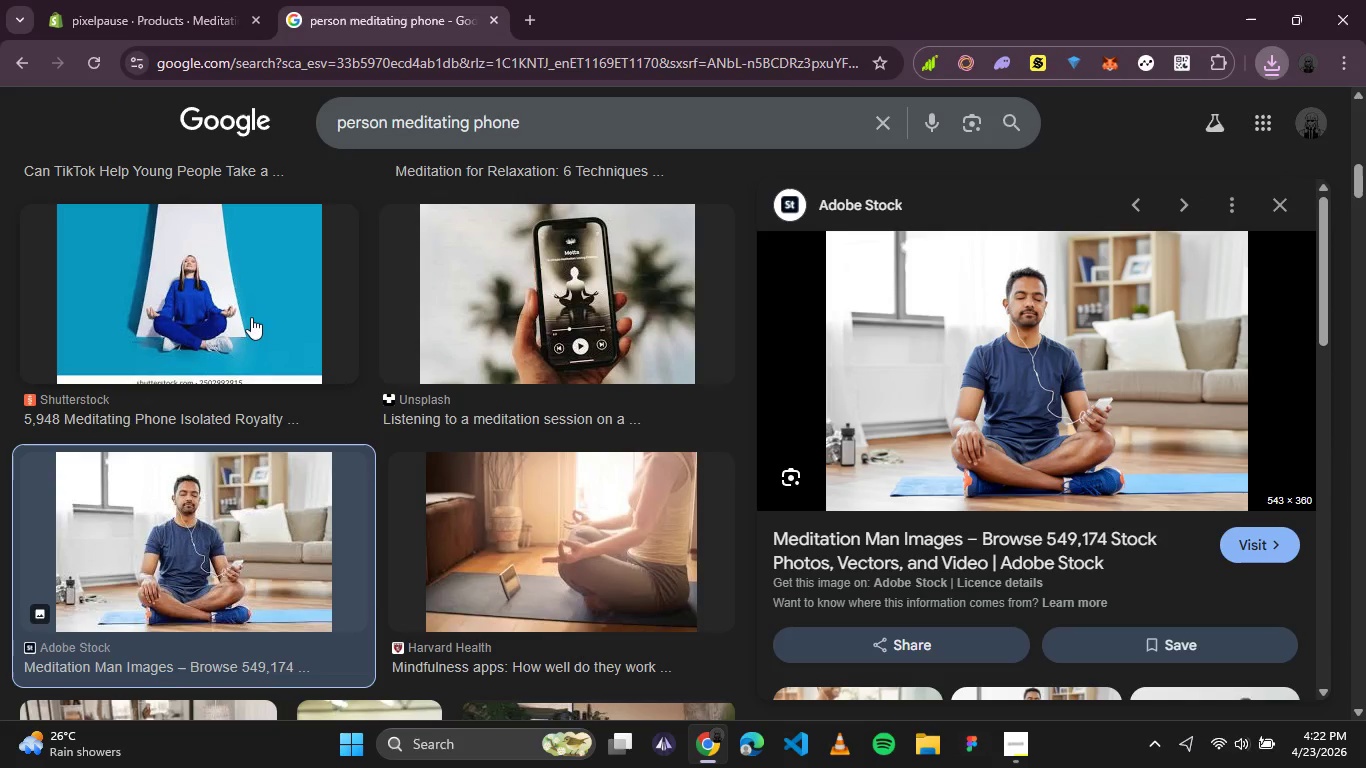 
wait(10.88)
 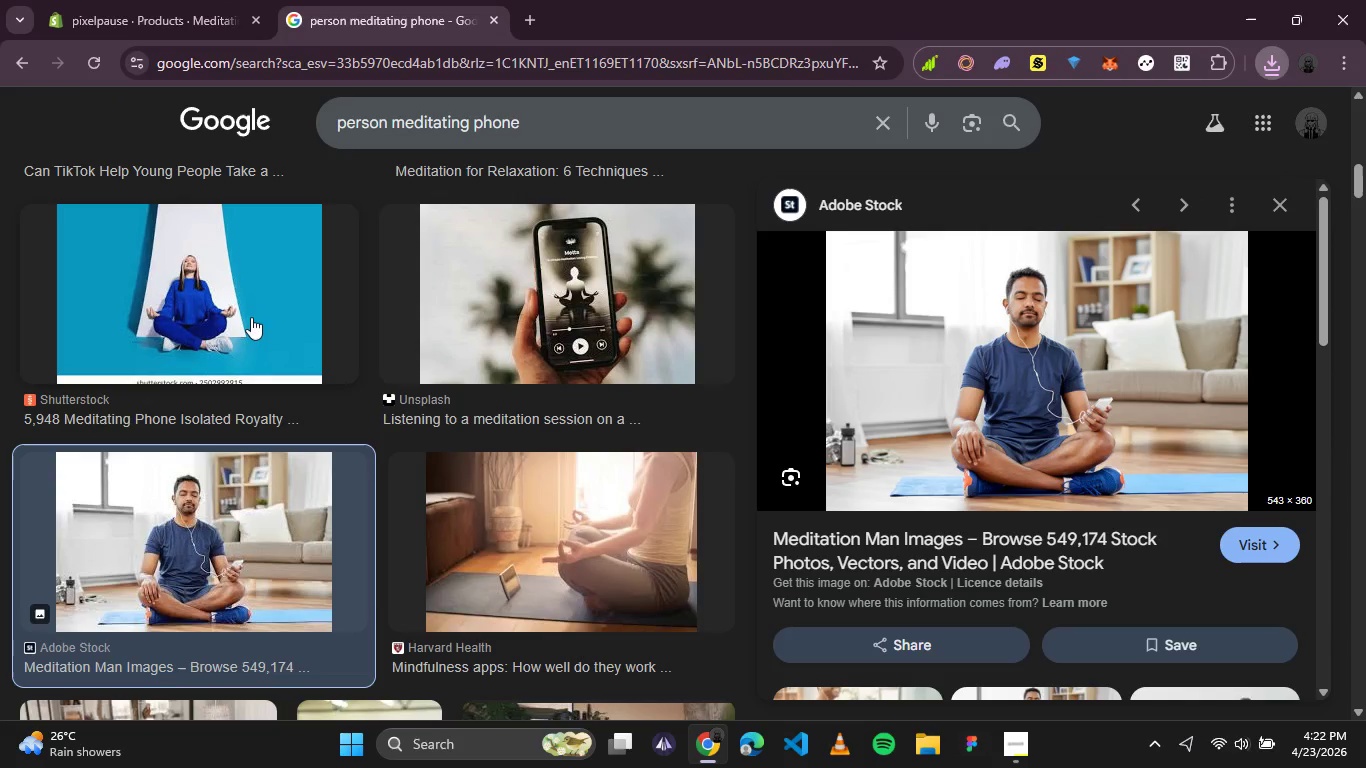 
left_click([589, 596])
 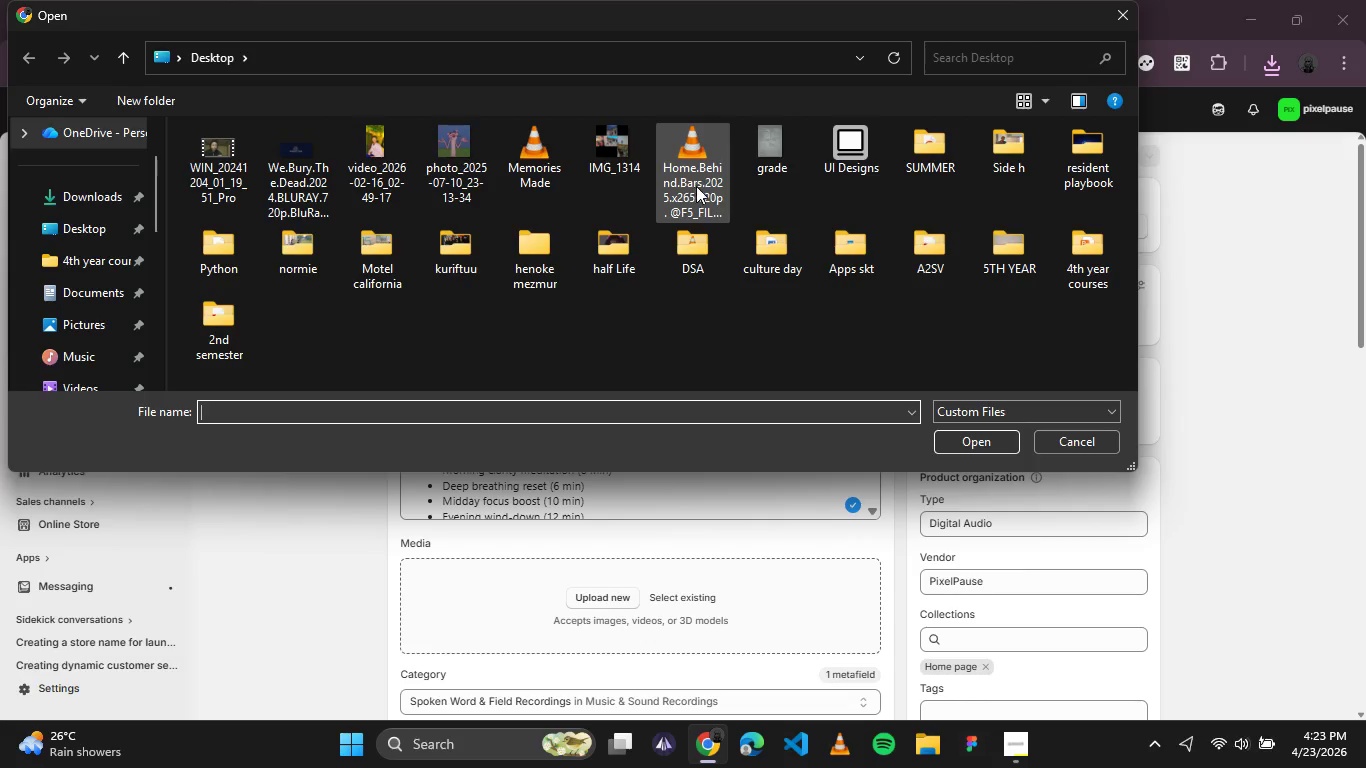 
scroll: coordinate [519, 290], scroll_direction: down, amount: 3.0
 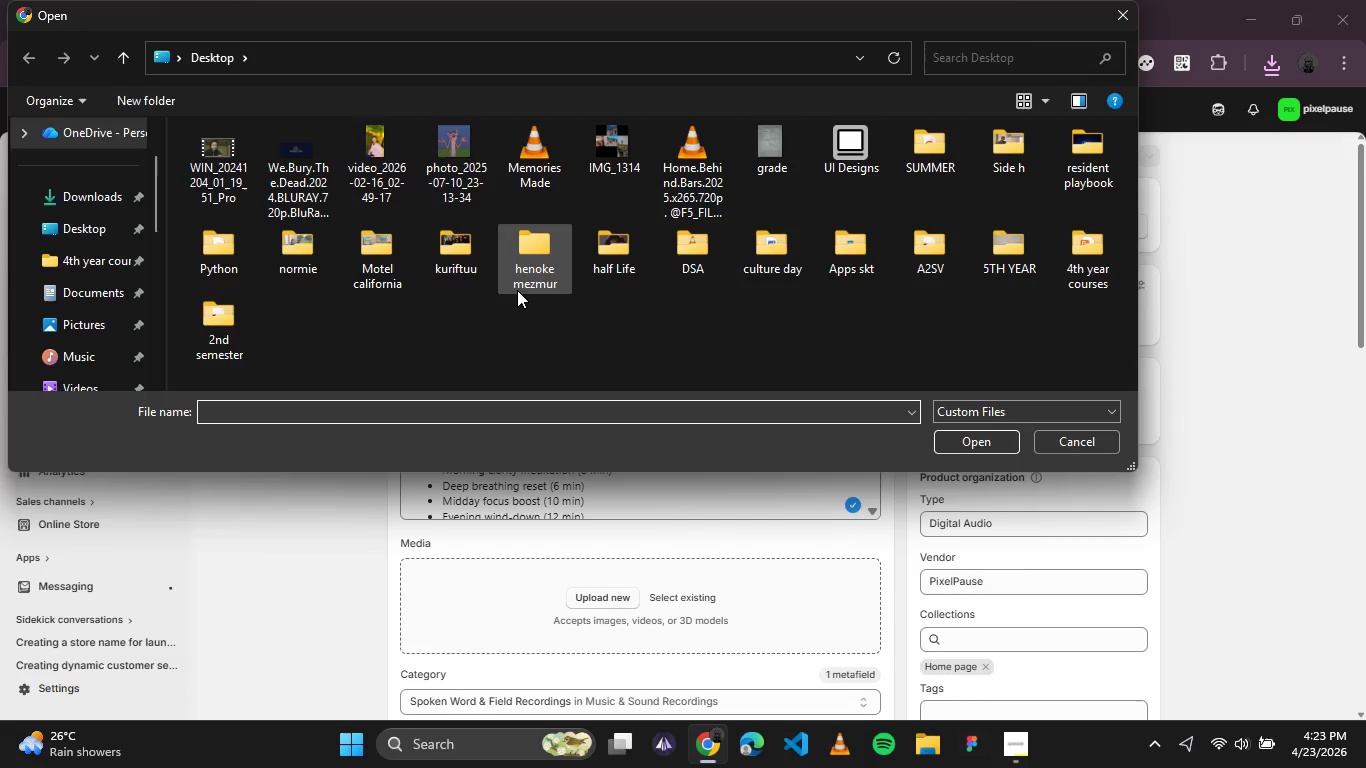 
scroll: coordinate [517, 290], scroll_direction: up, amount: 2.0
 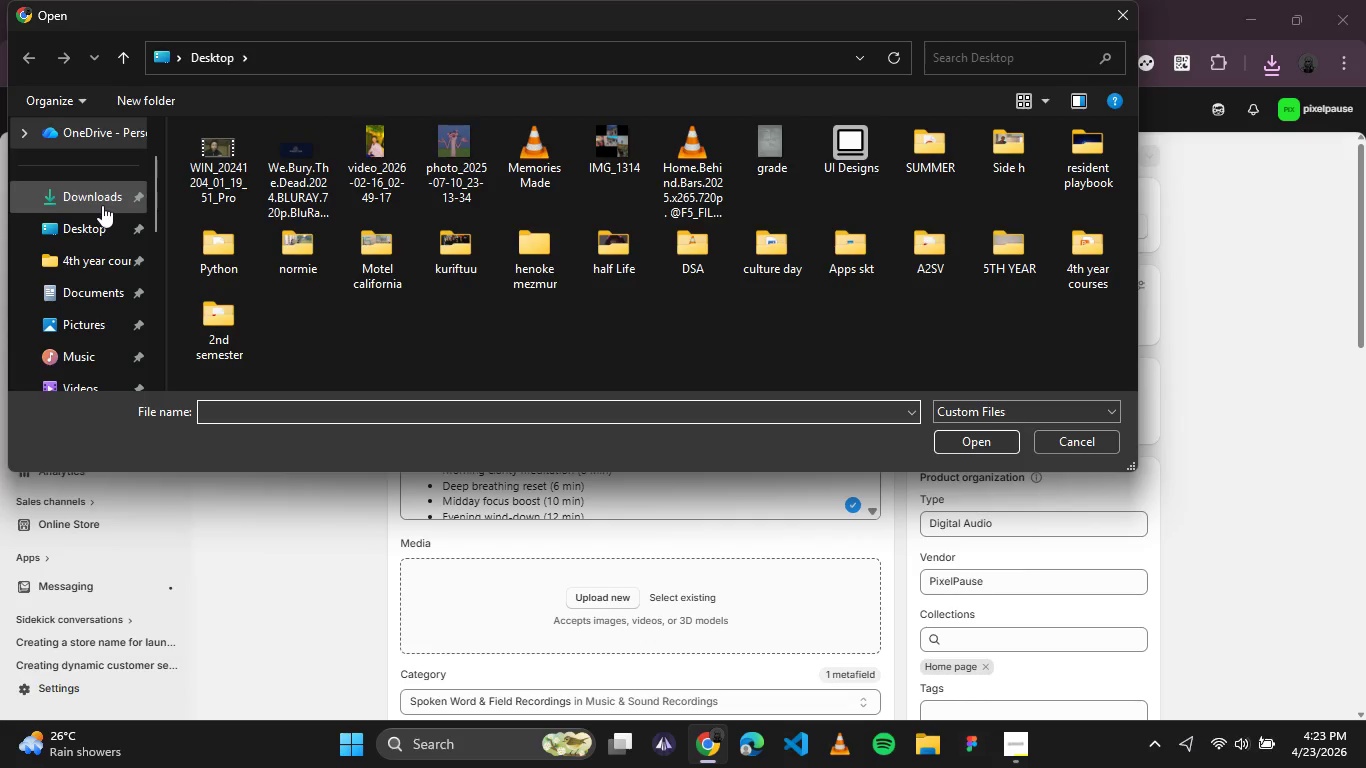 
left_click([101, 205])
 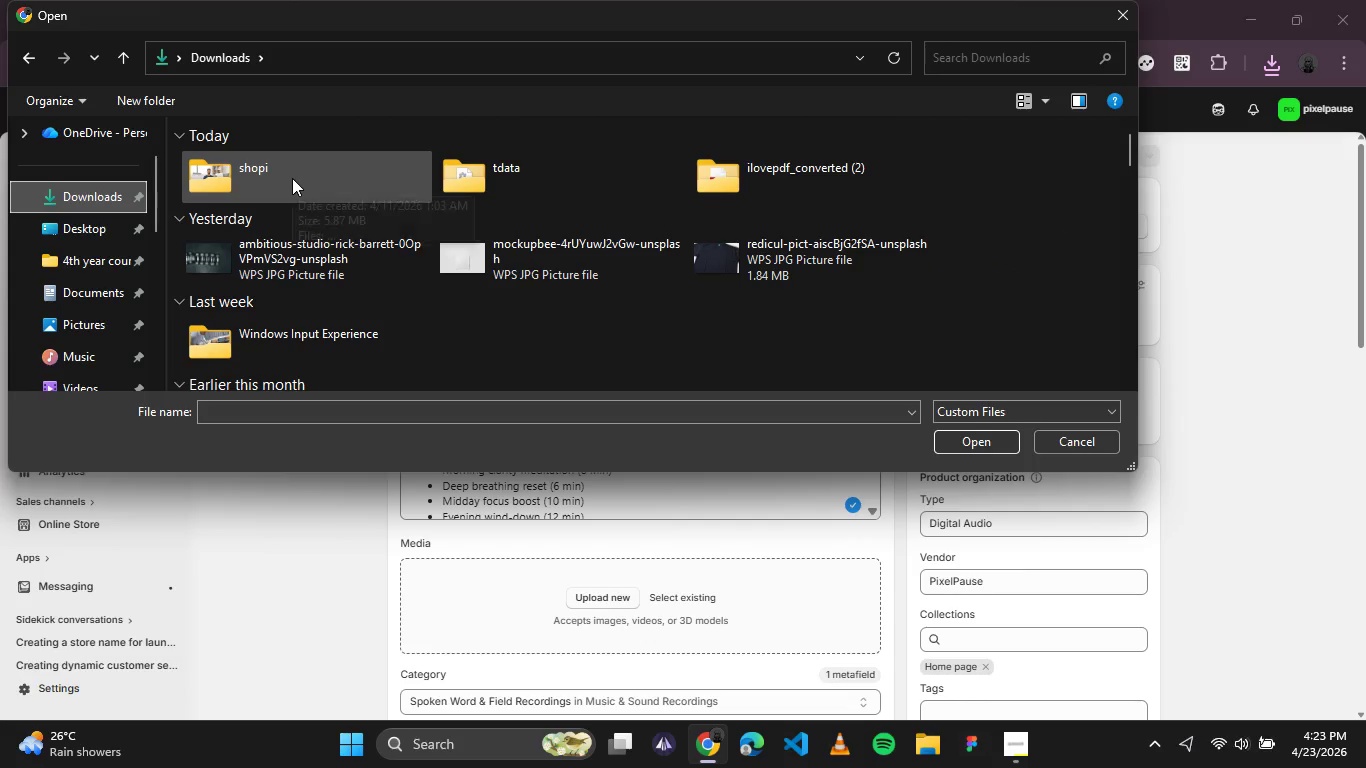 
double_click([293, 178])
 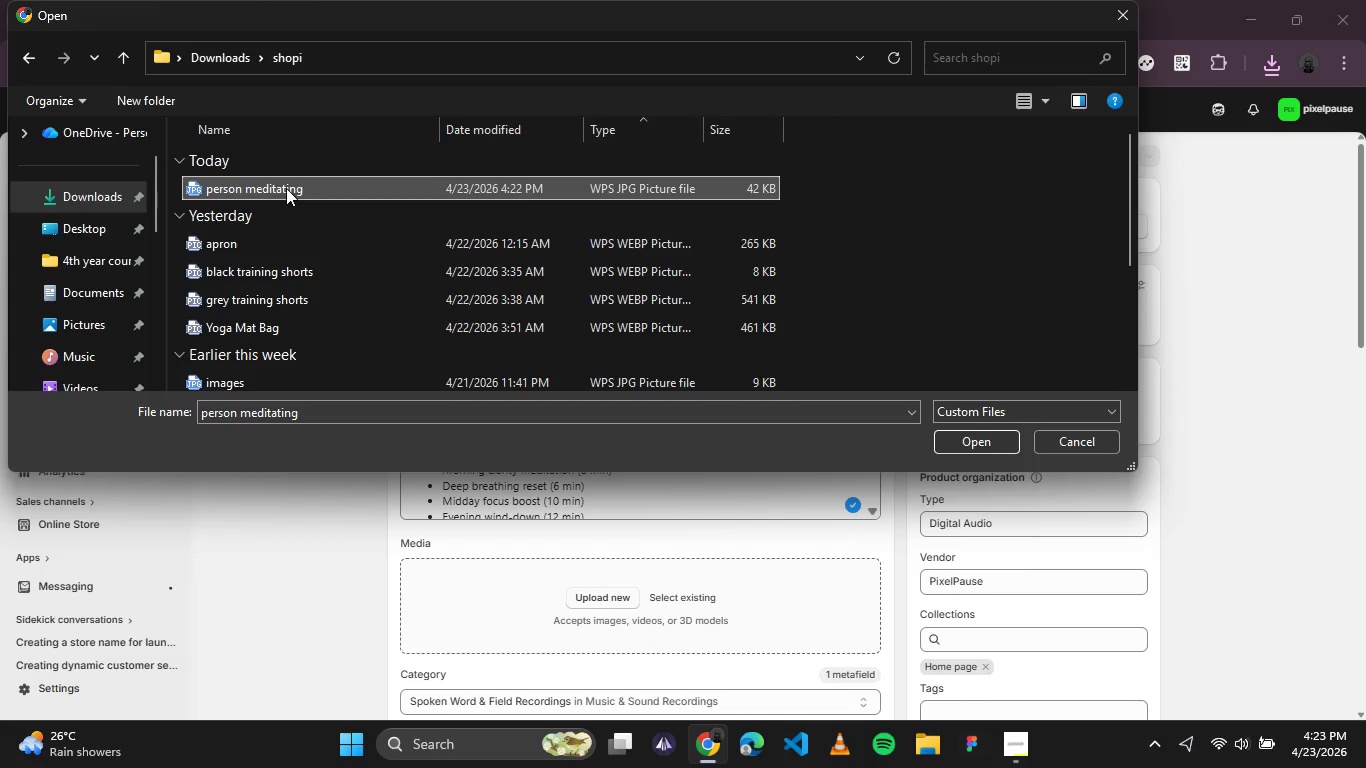 
double_click([286, 188])
 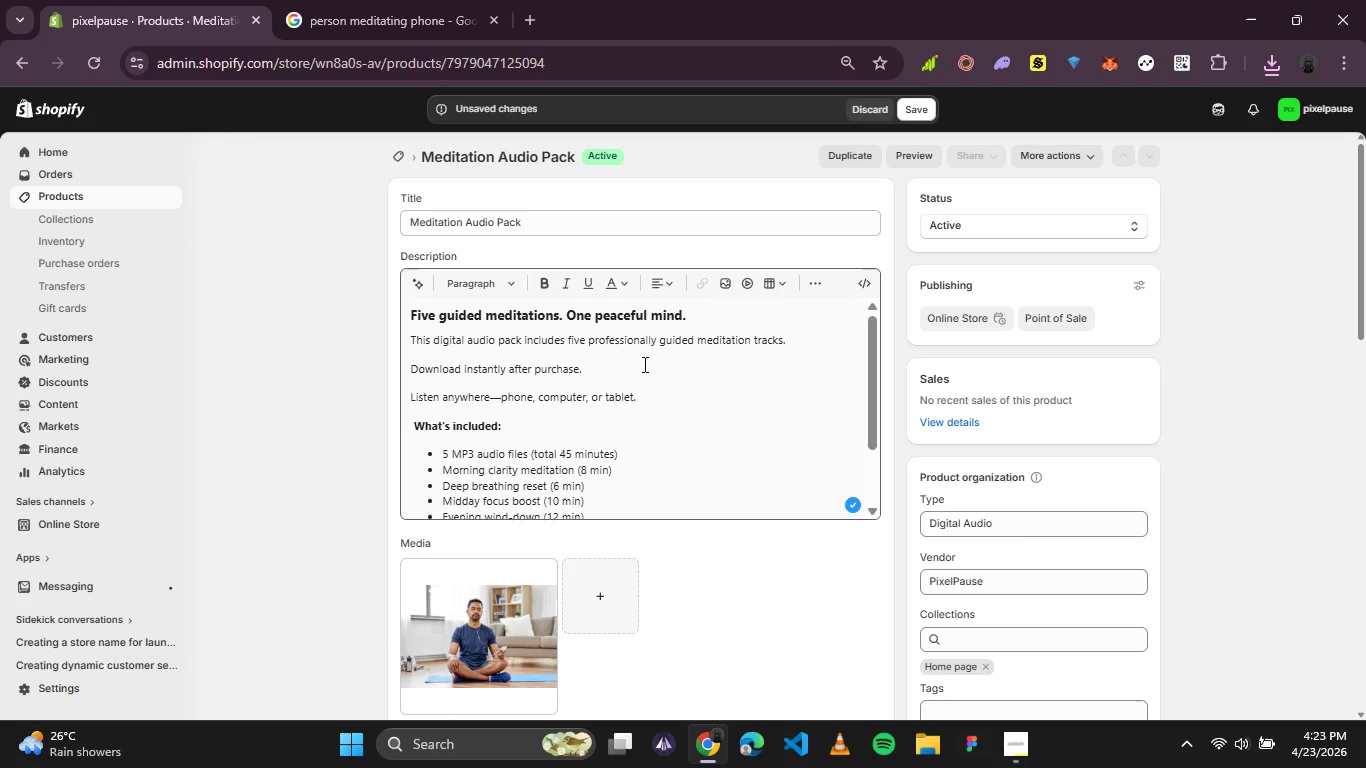 
wait(14.42)
 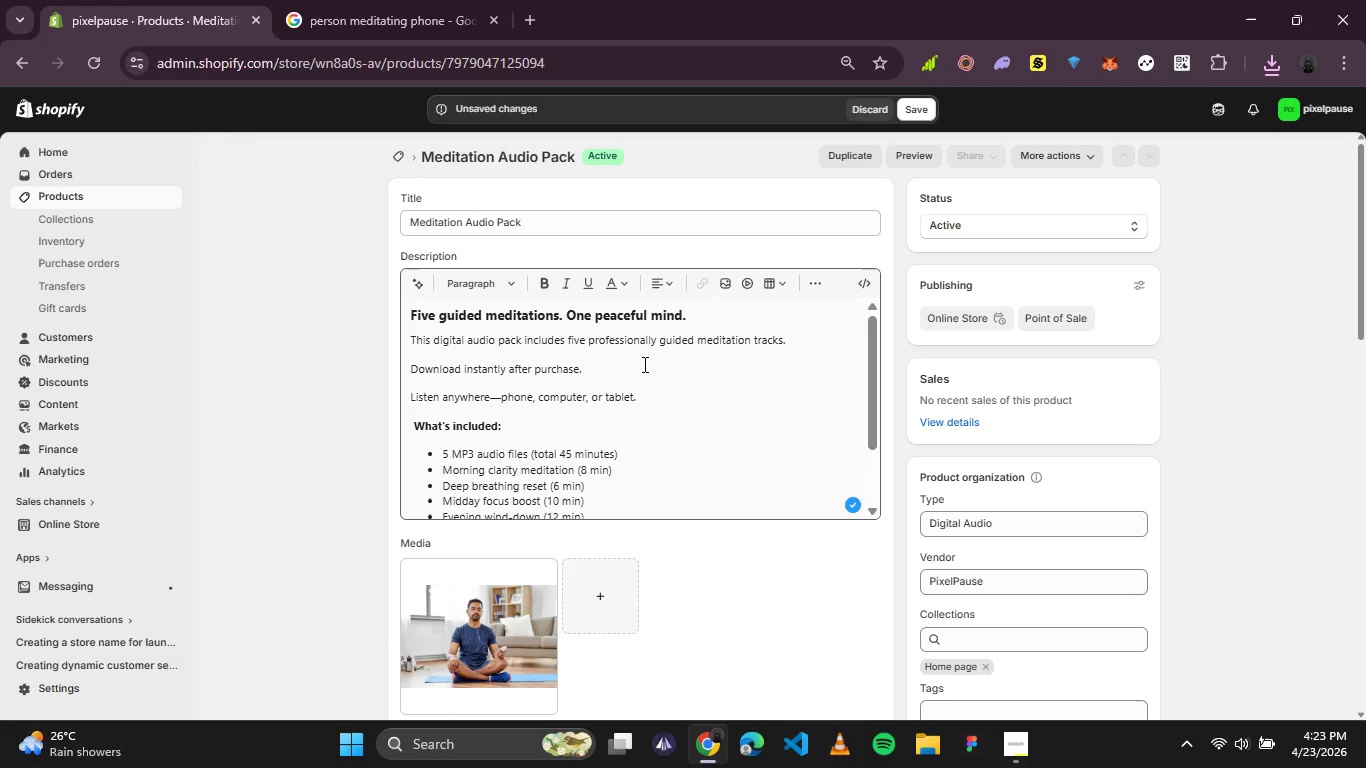 
left_click([479, 635])
 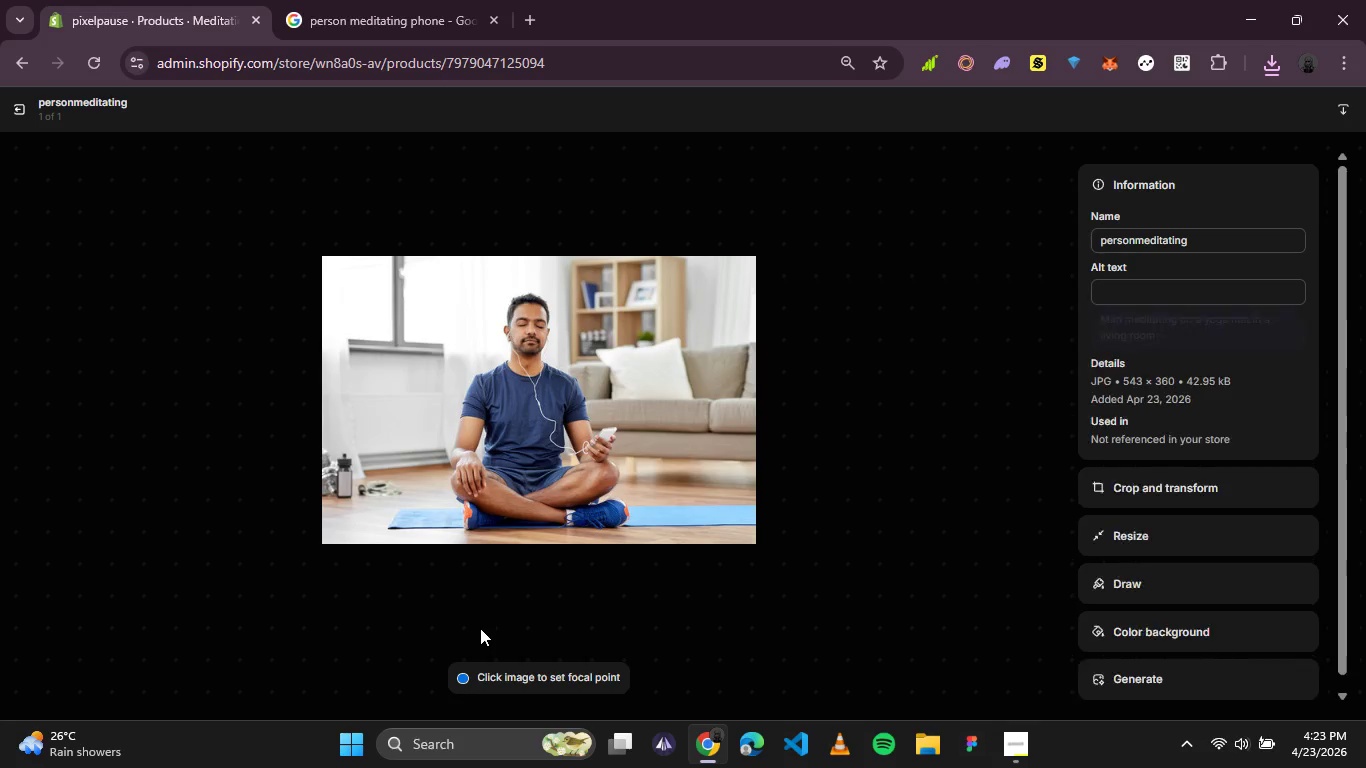 
wait(10.5)
 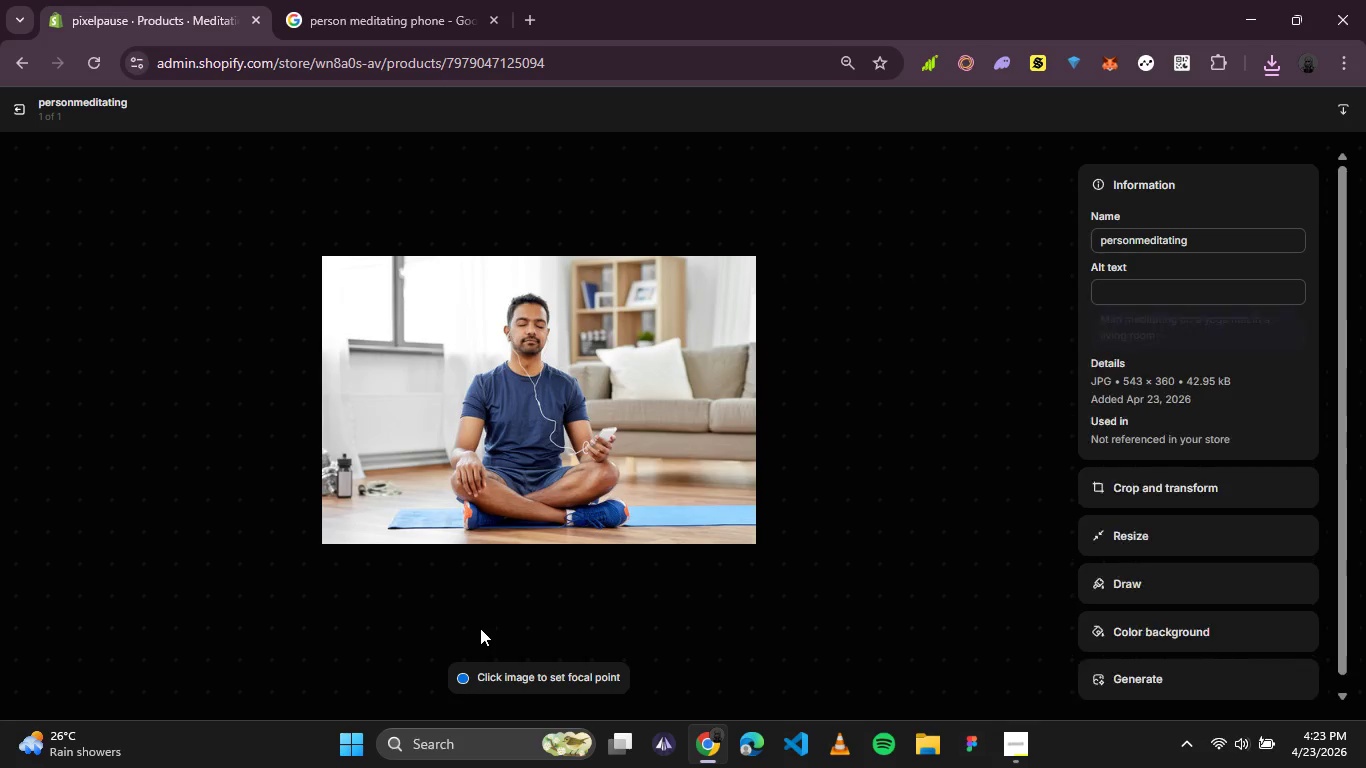 
left_click([1093, 295])
 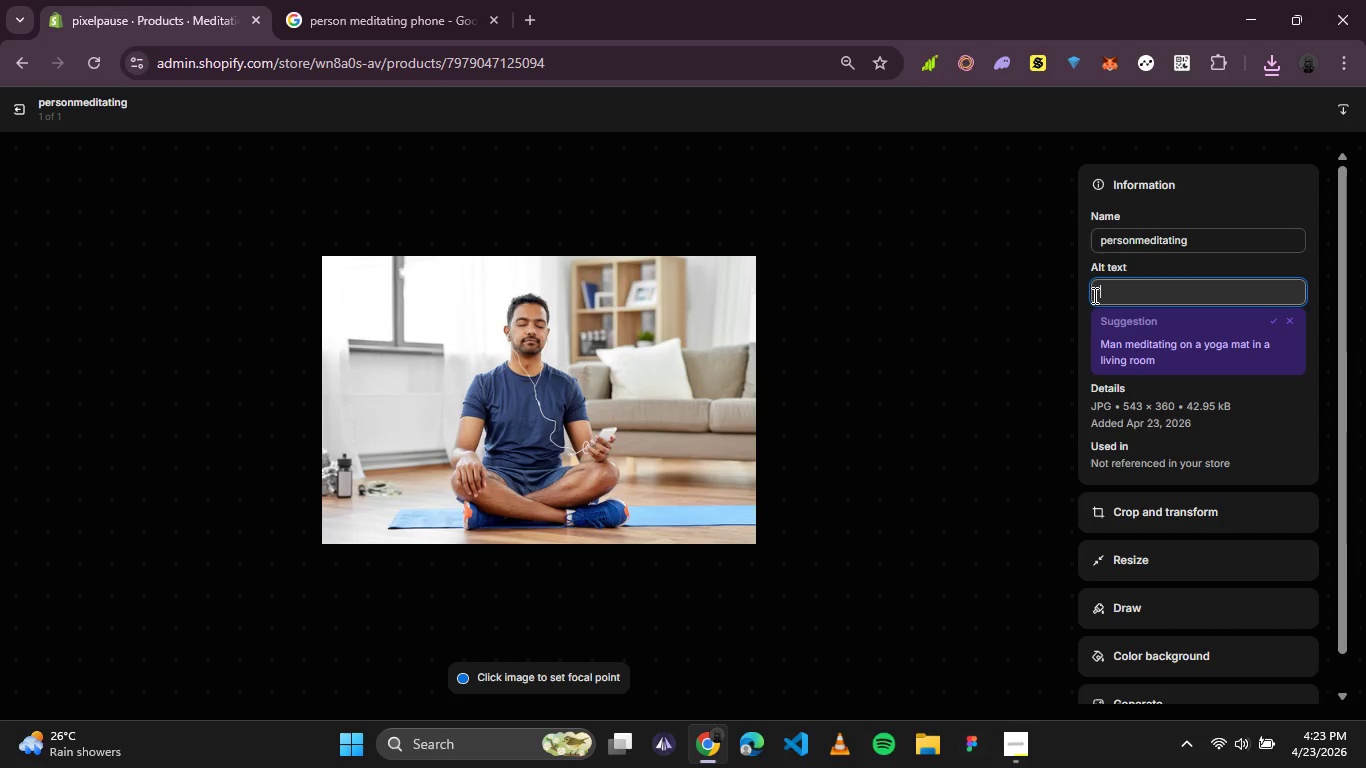 
type(person meditating with phone and earphones for digiy)
key(Backspace)
type(tal audio download)
 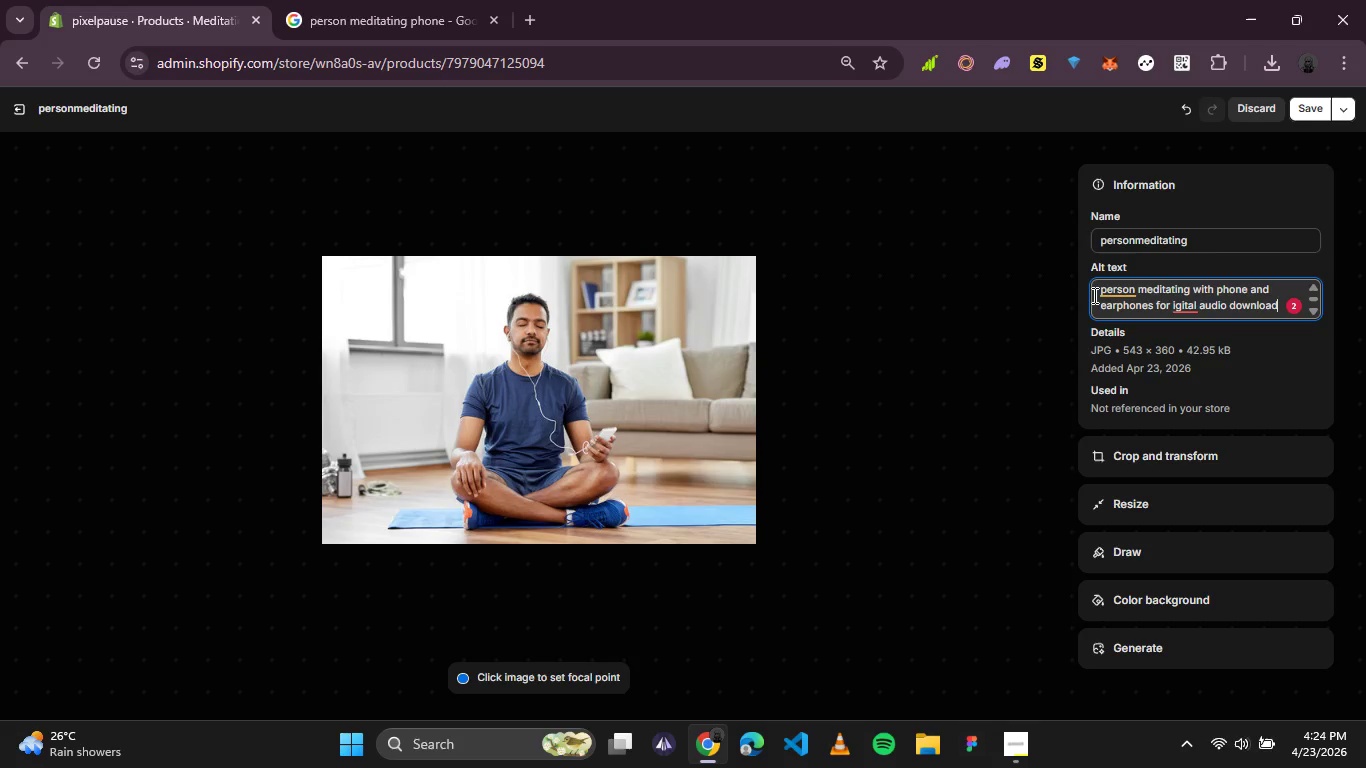 
left_click([1126, 279])
 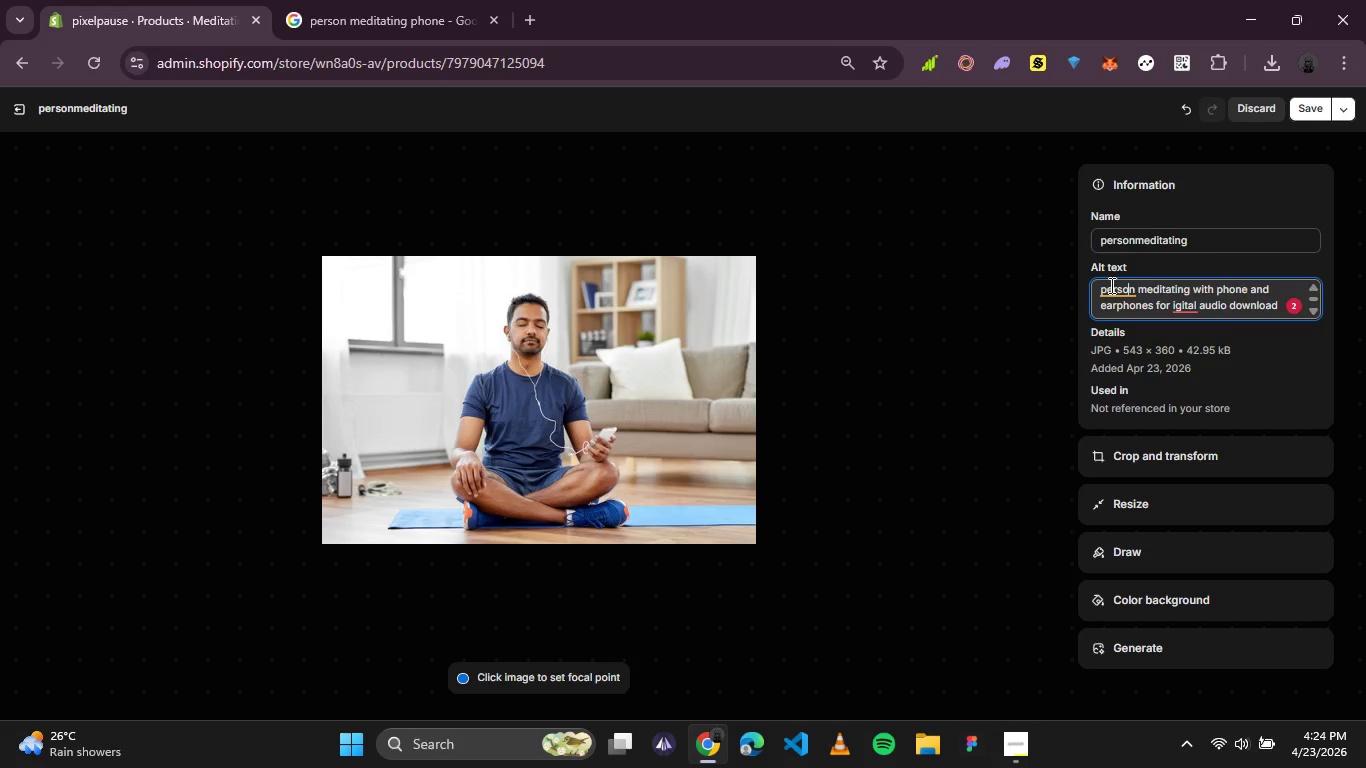 
left_click([1110, 295])
 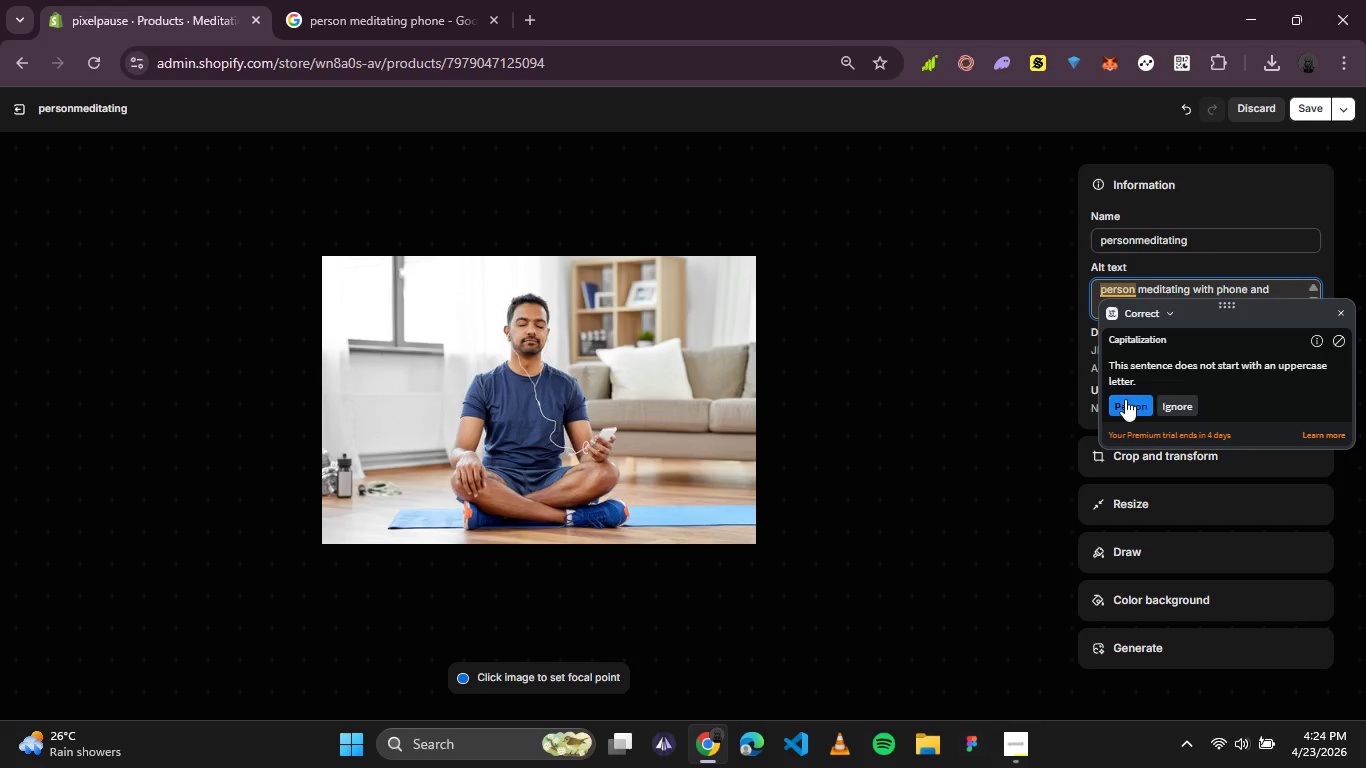 
left_click([1125, 399])
 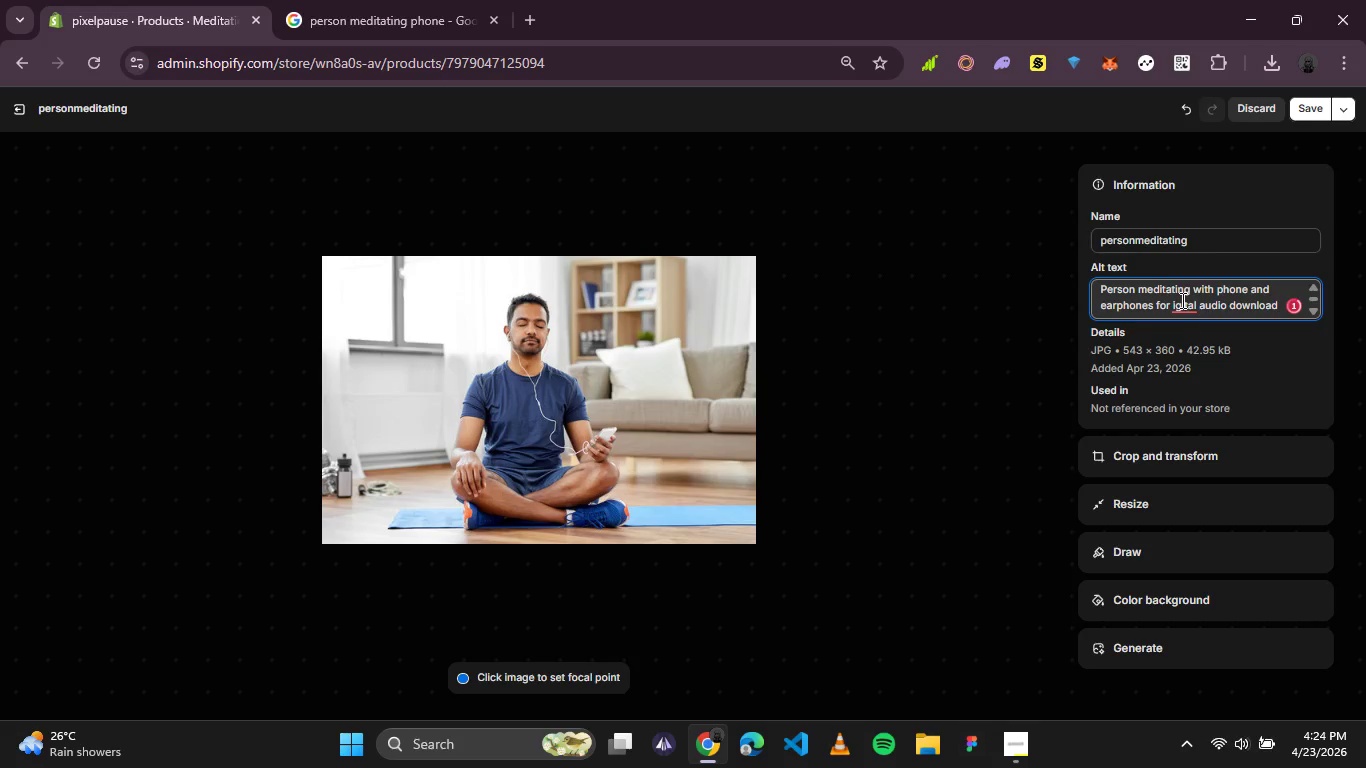 
left_click([1182, 311])
 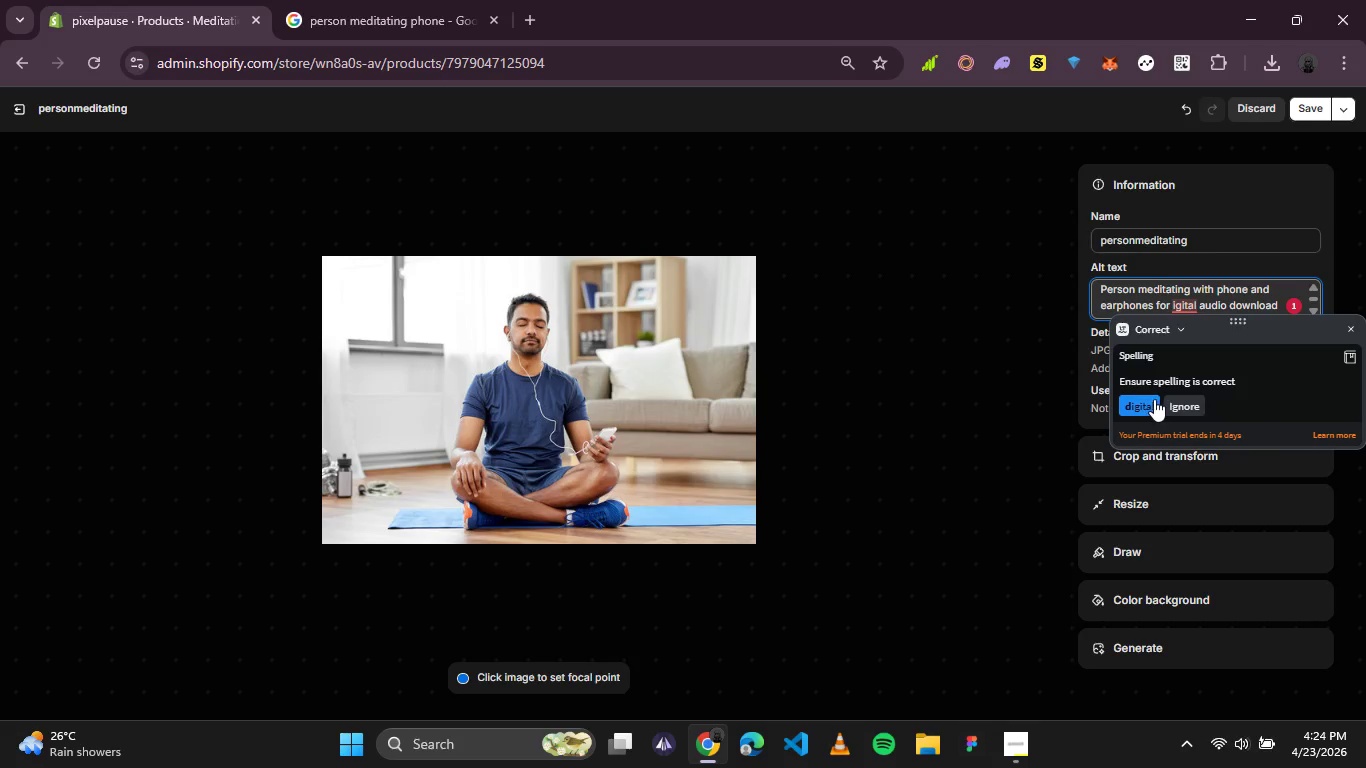 
left_click([1152, 399])
 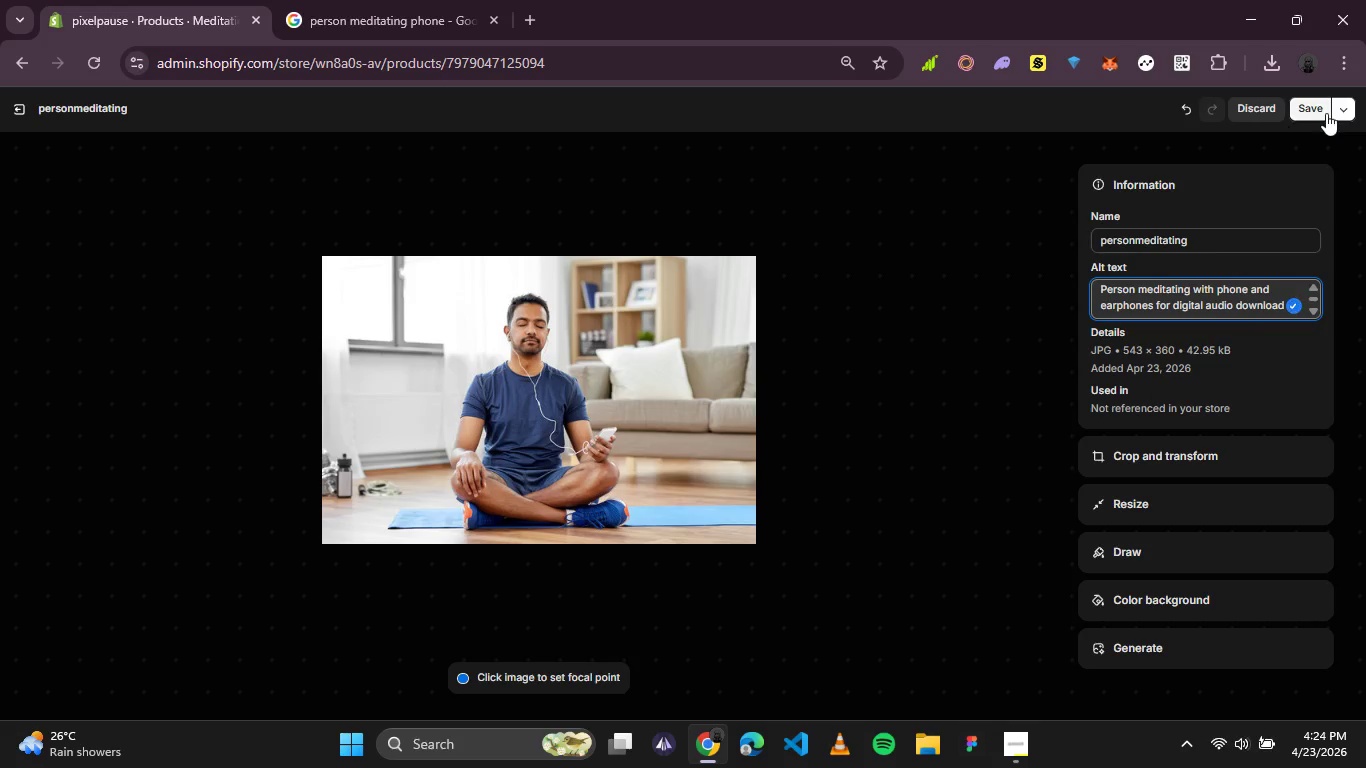 
left_click([1312, 100])
 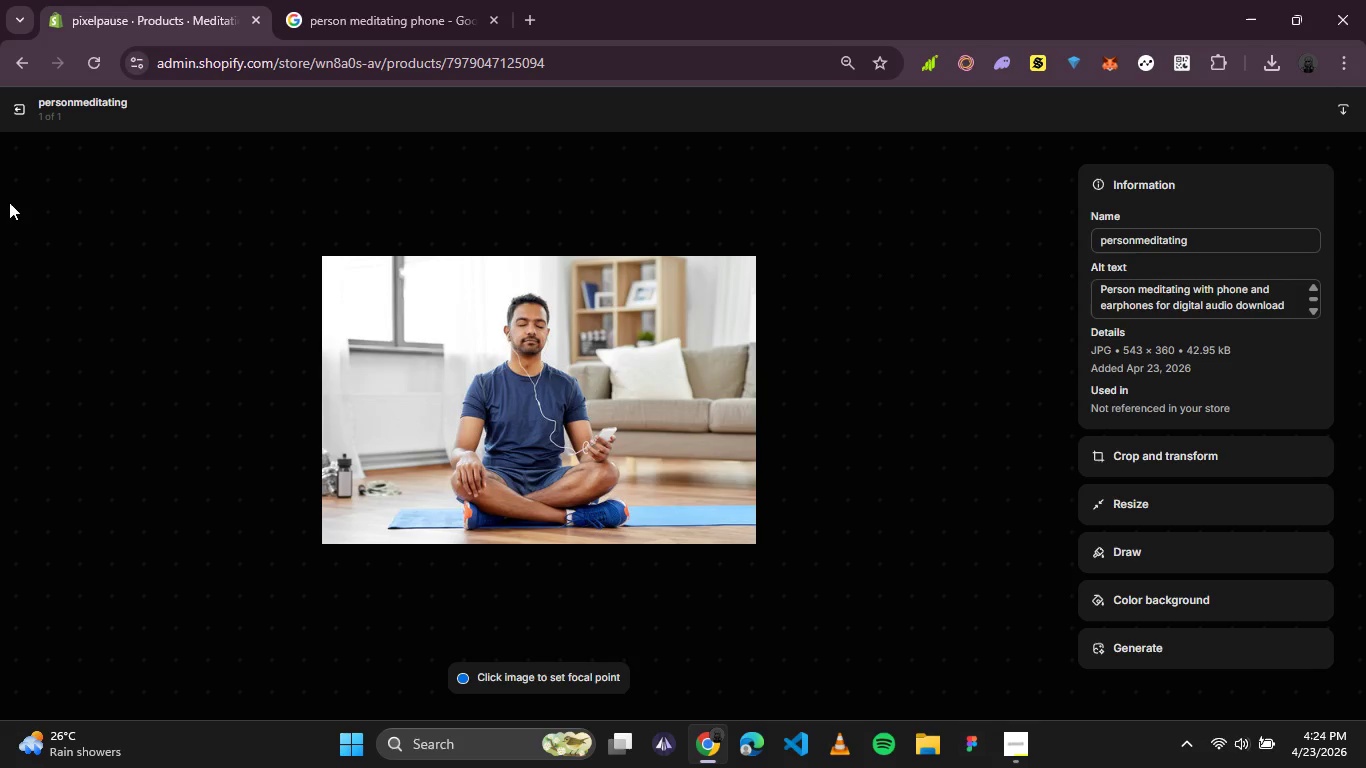 
wait(6.86)
 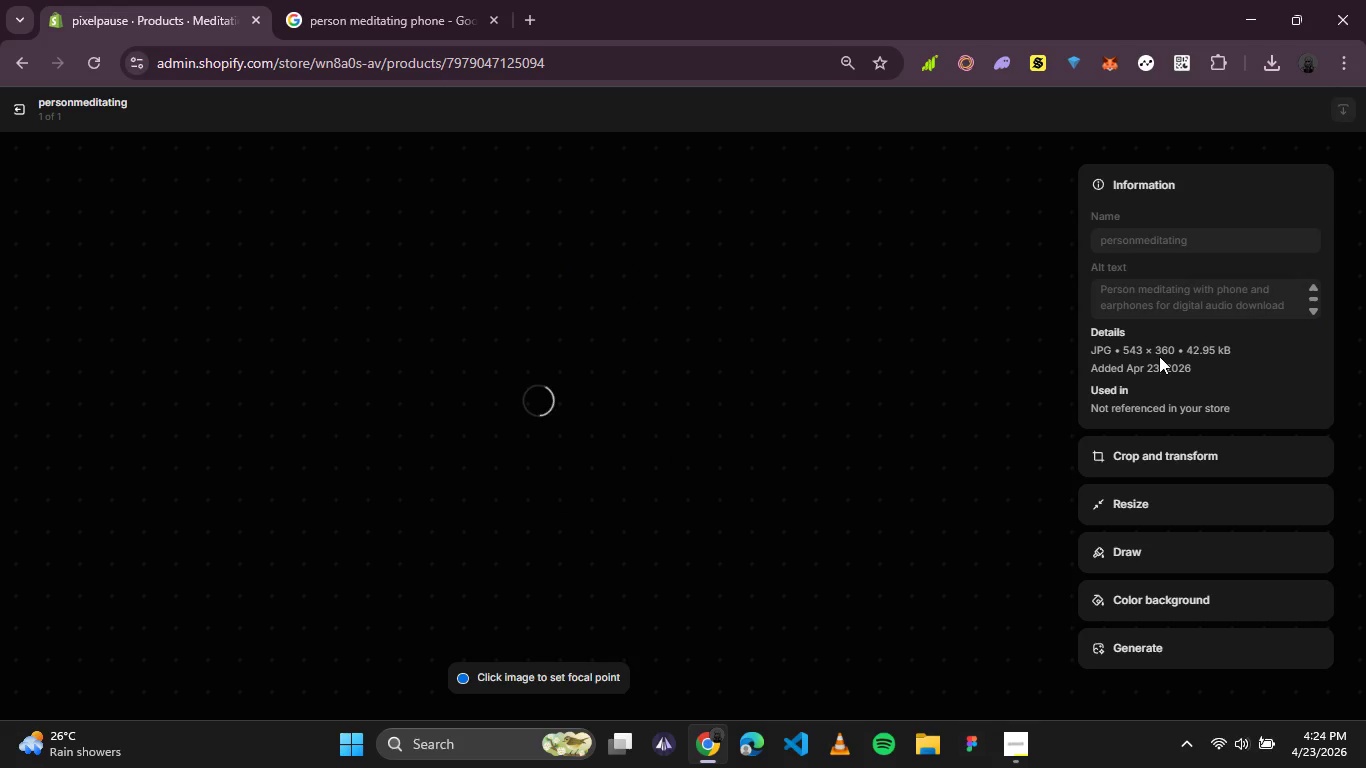 
left_click([20, 109])
 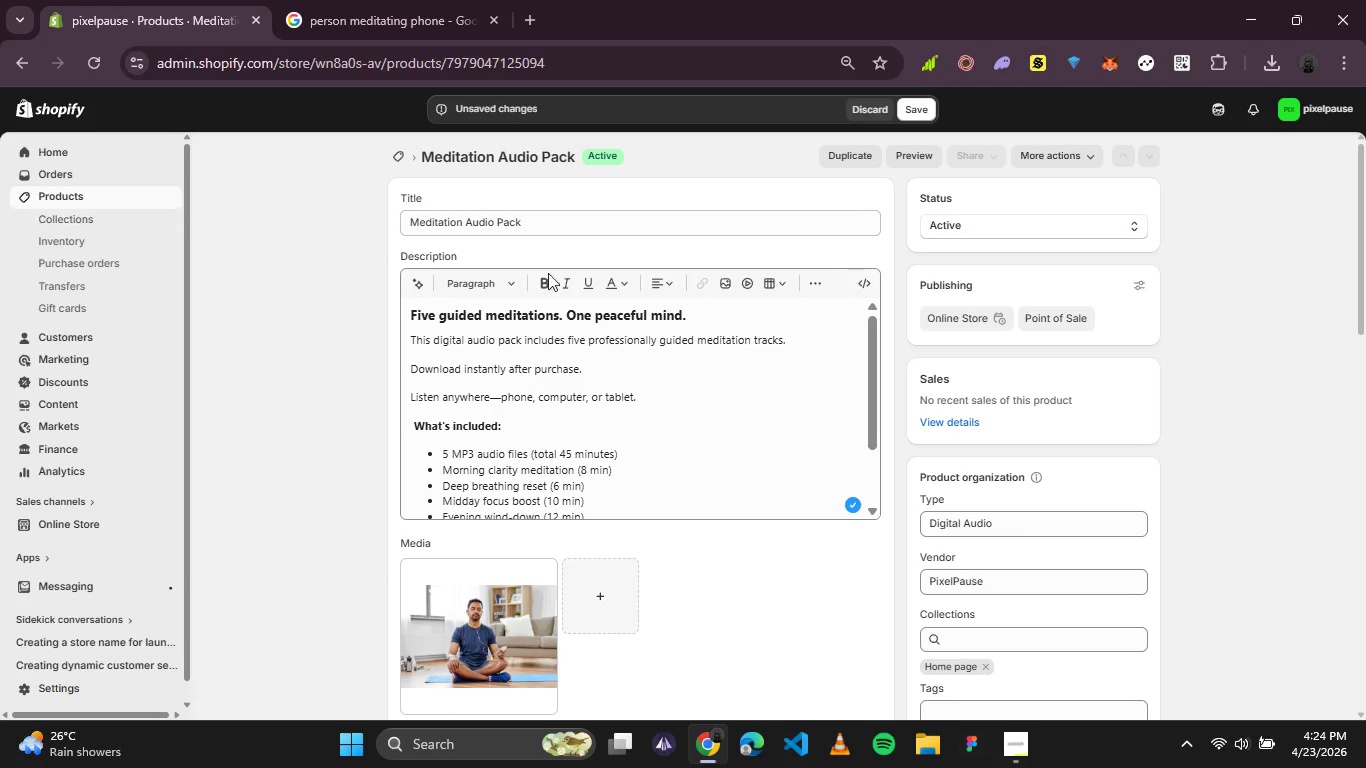 
scroll: coordinate [765, 336], scroll_direction: none, amount: 0.0
 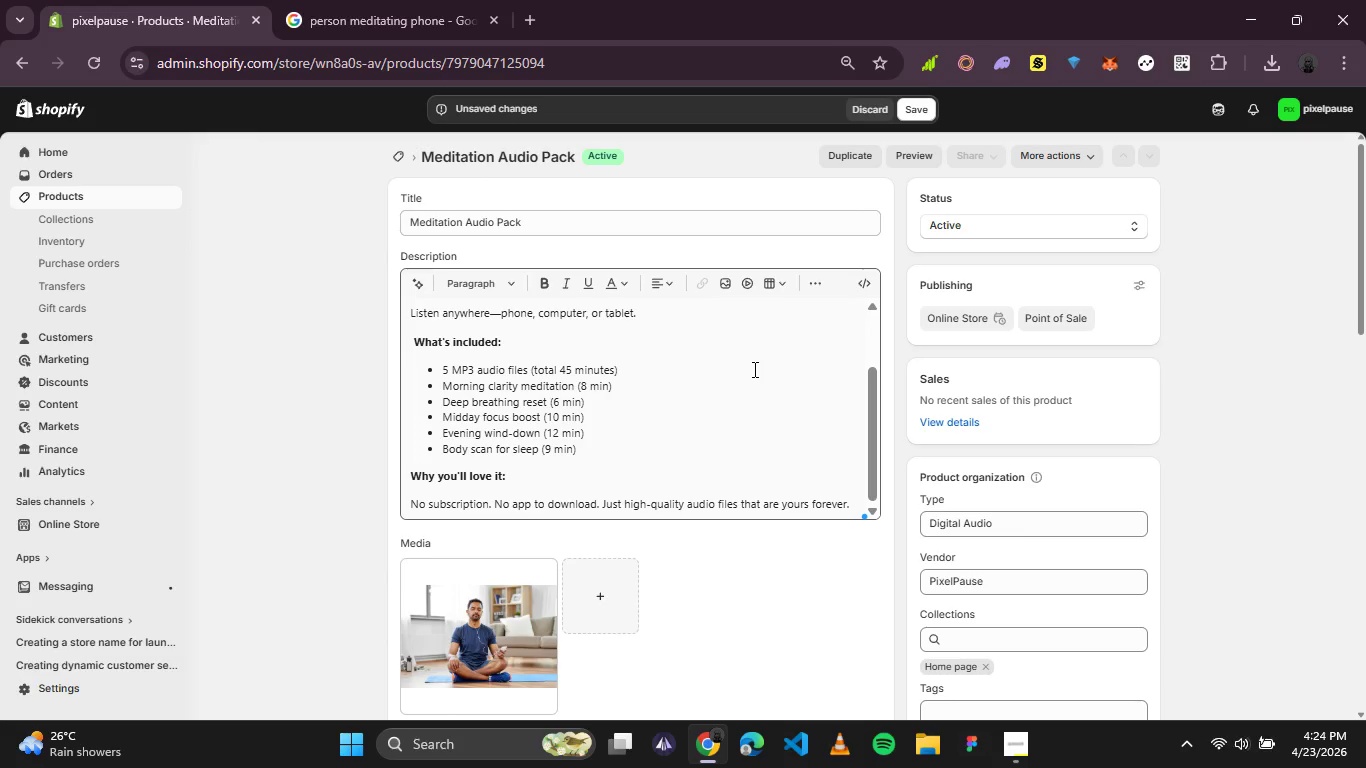 
wait(9.77)
 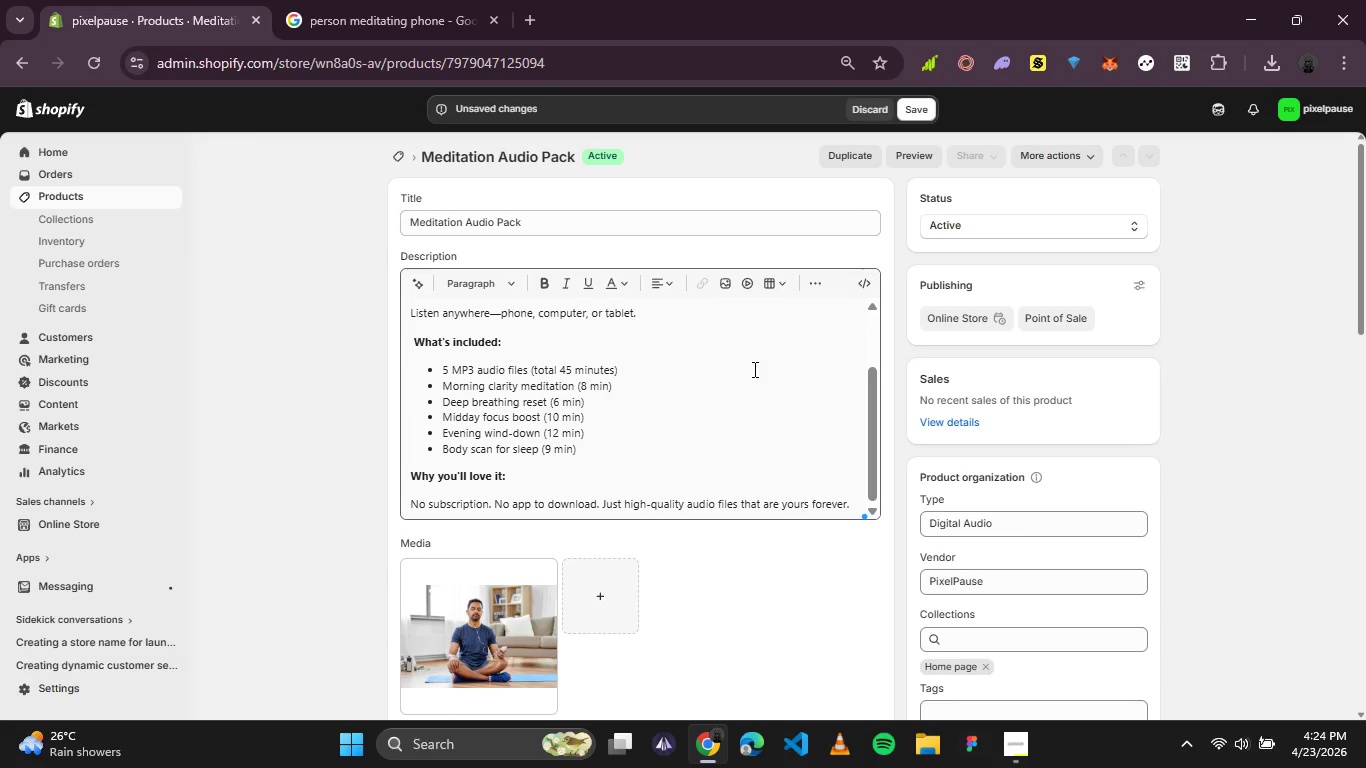 
mouse_move([717, 282])
 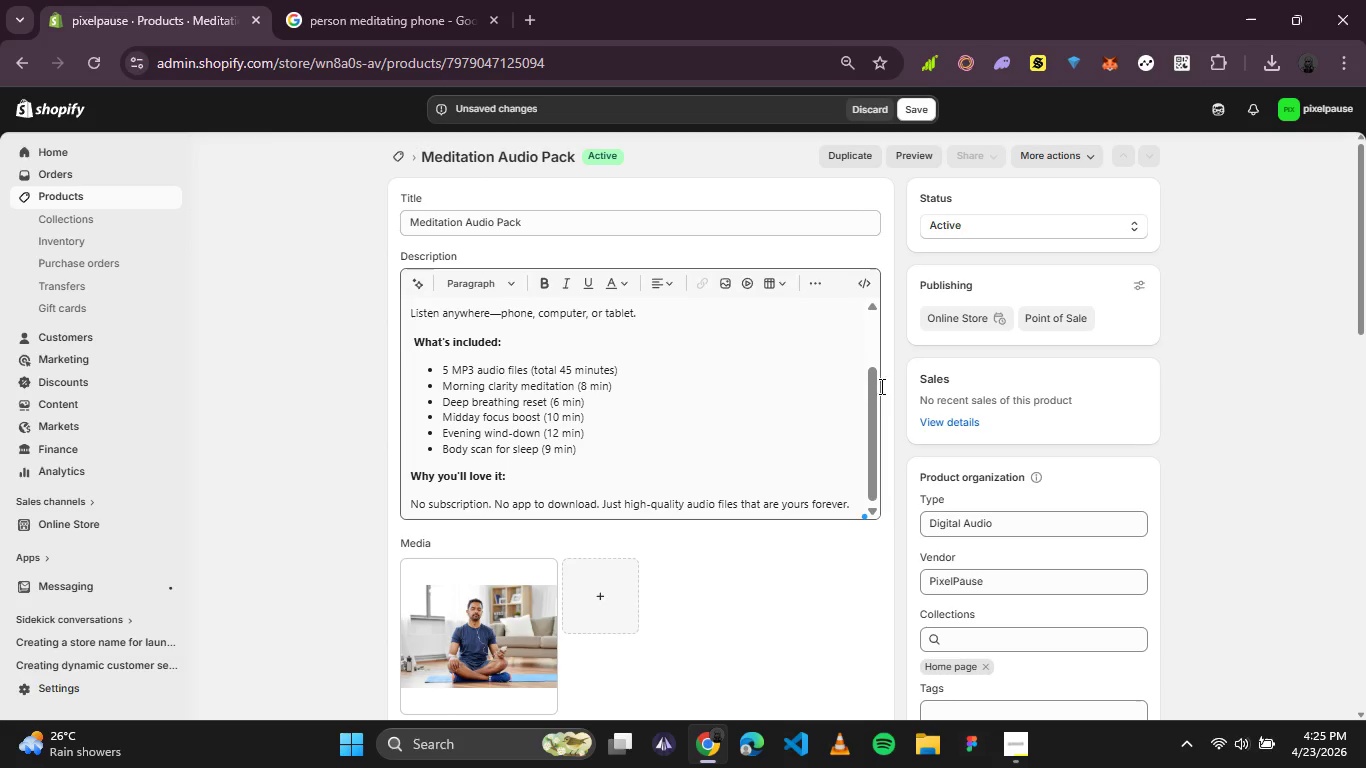 
wait(35.45)
 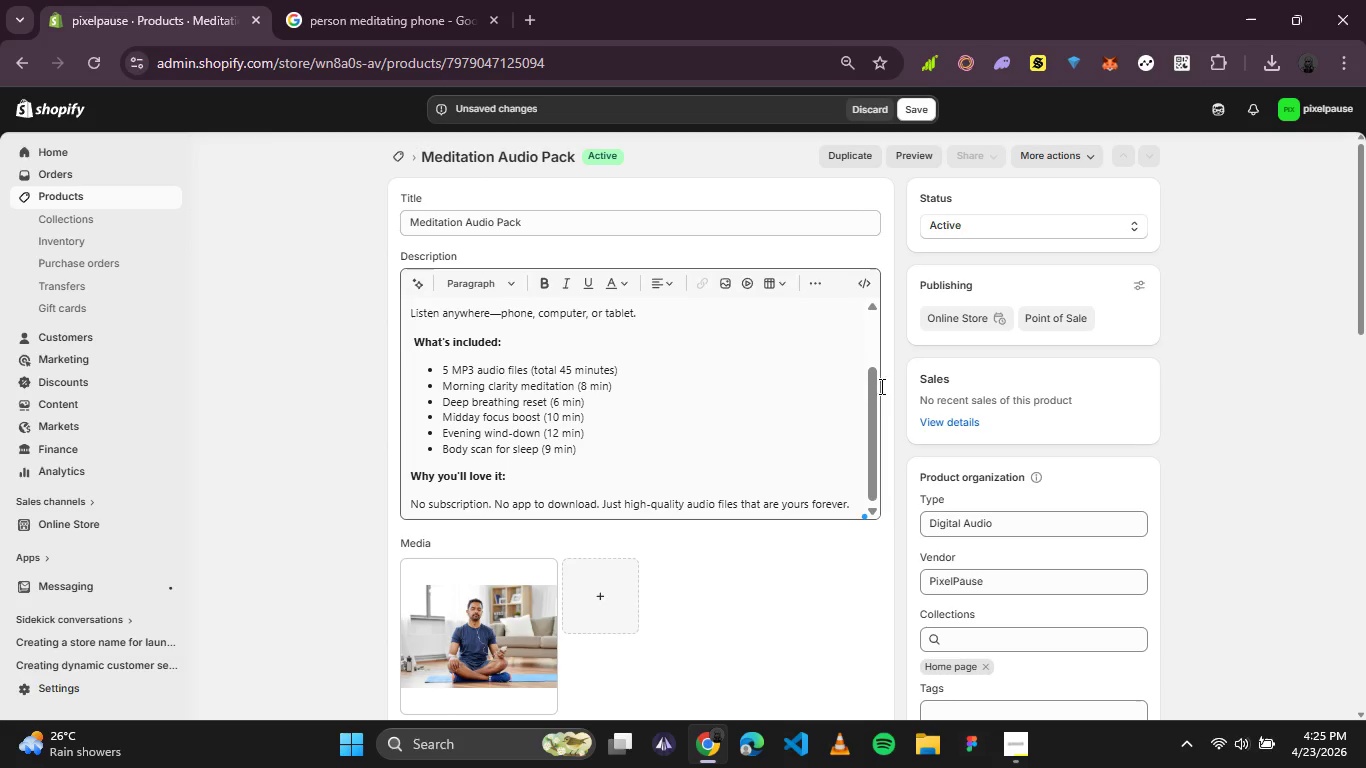 
left_click_drag(start_coordinate=[1109, 223], to_coordinate=[1112, 229])
 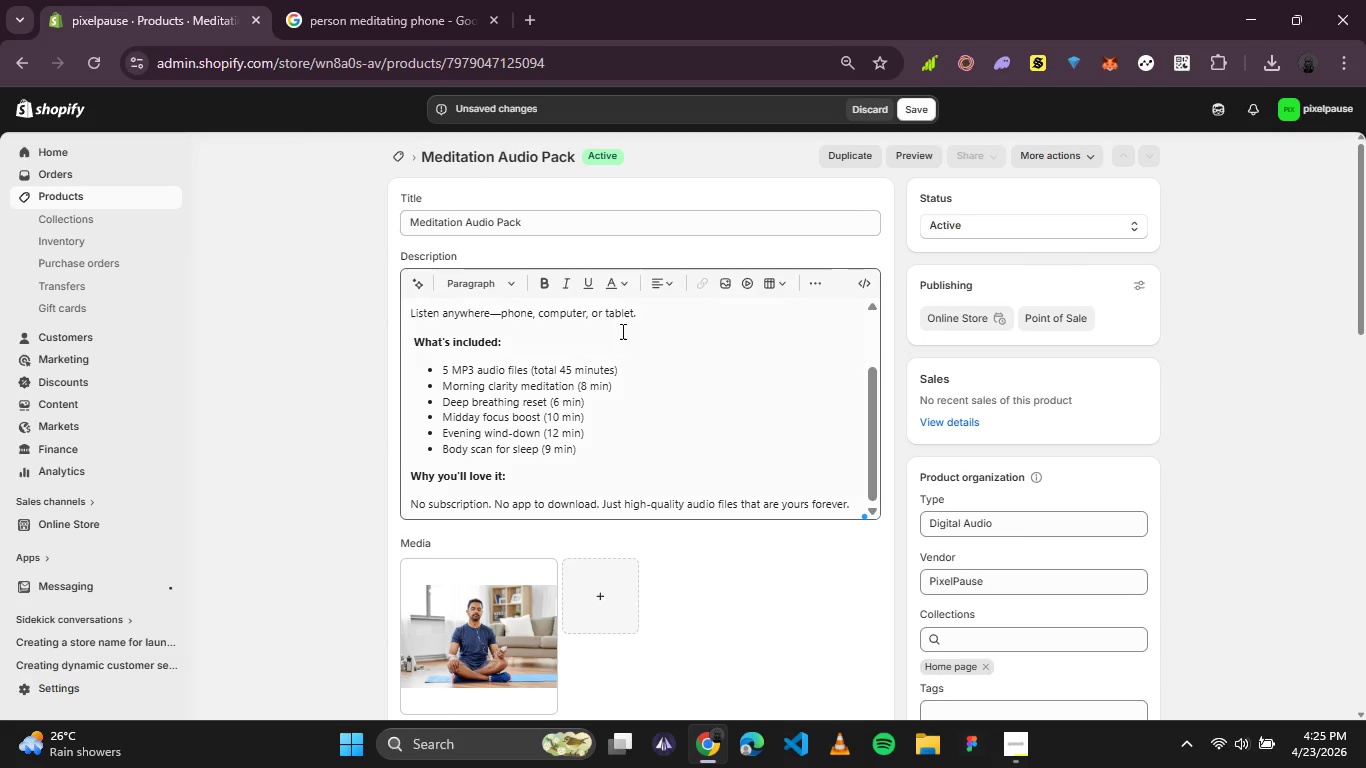 
scroll: coordinate [642, 384], scroll_direction: down, amount: 4.0
 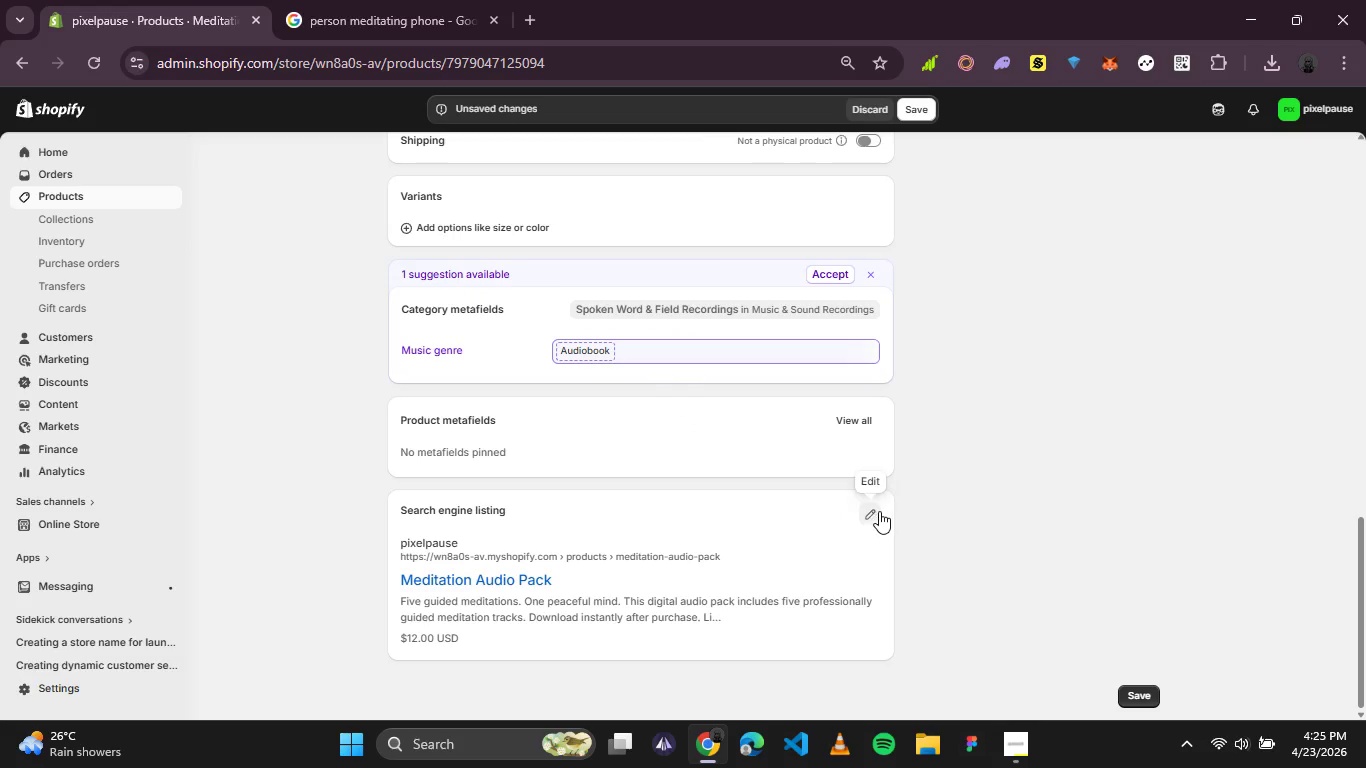 
left_click([879, 511])
 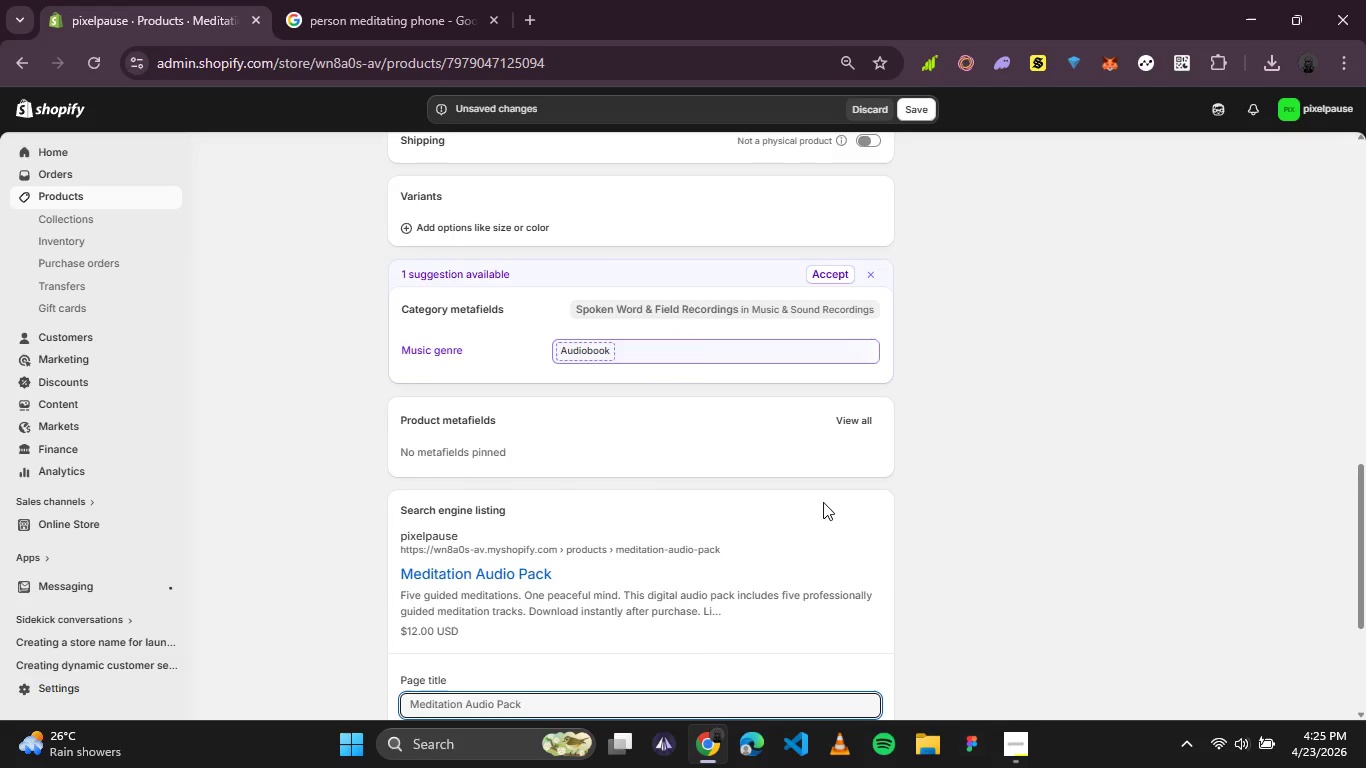 
scroll: coordinate [792, 499], scroll_direction: down, amount: 1.0
 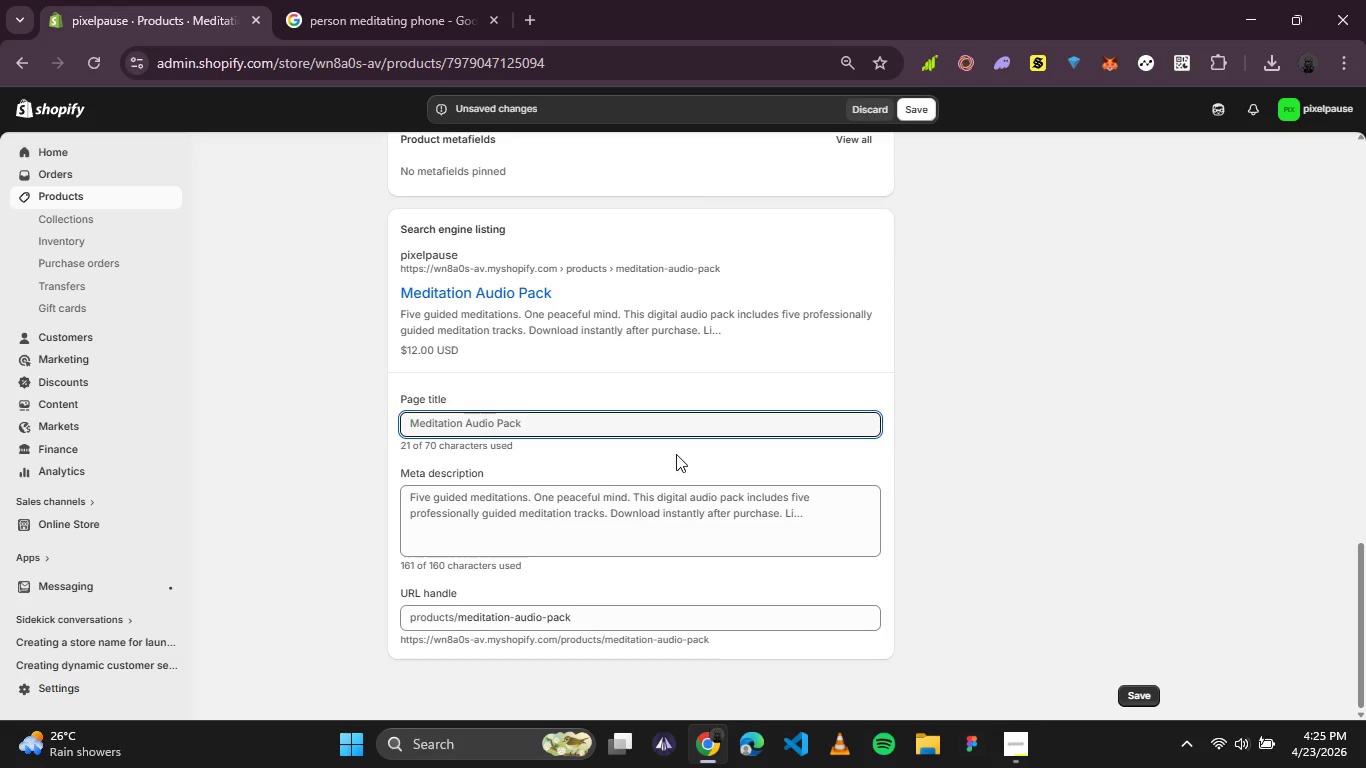 
wait(10.32)
 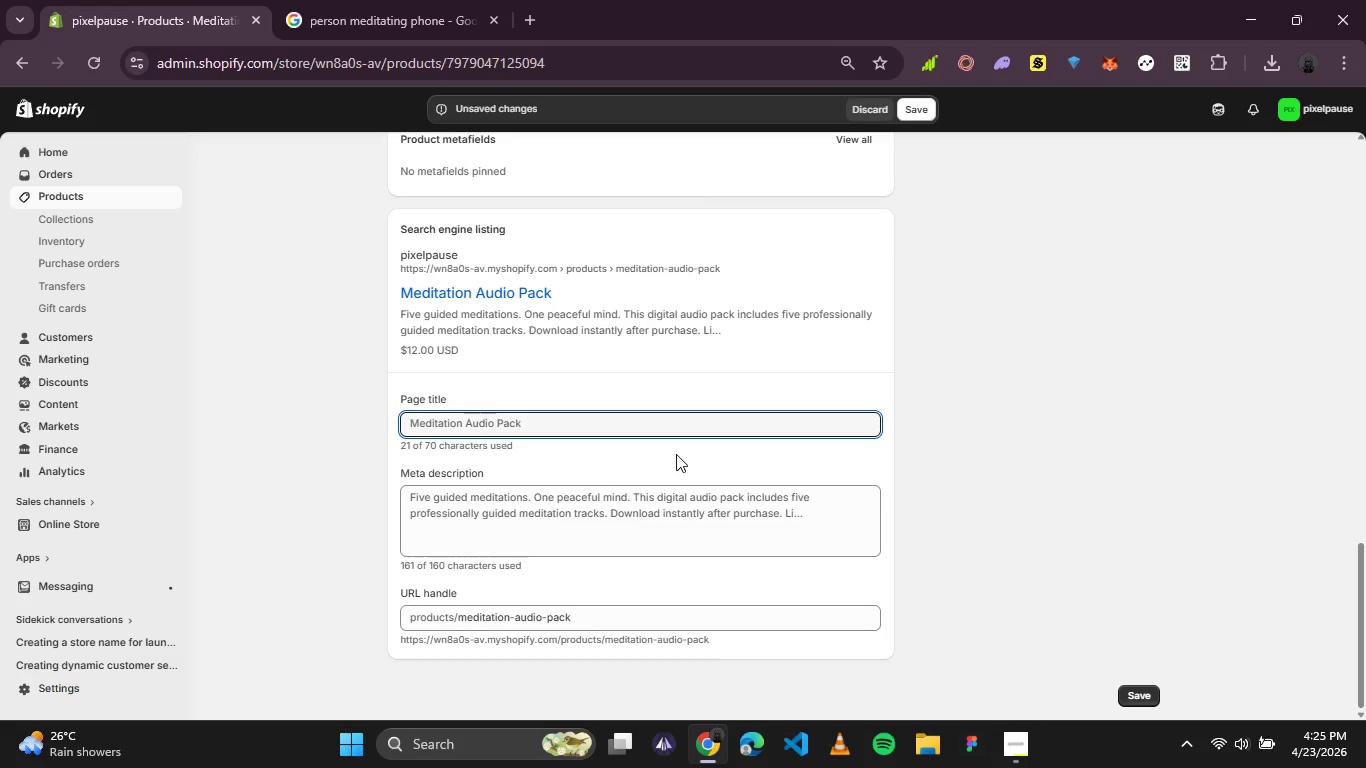 
left_click([411, 422])
 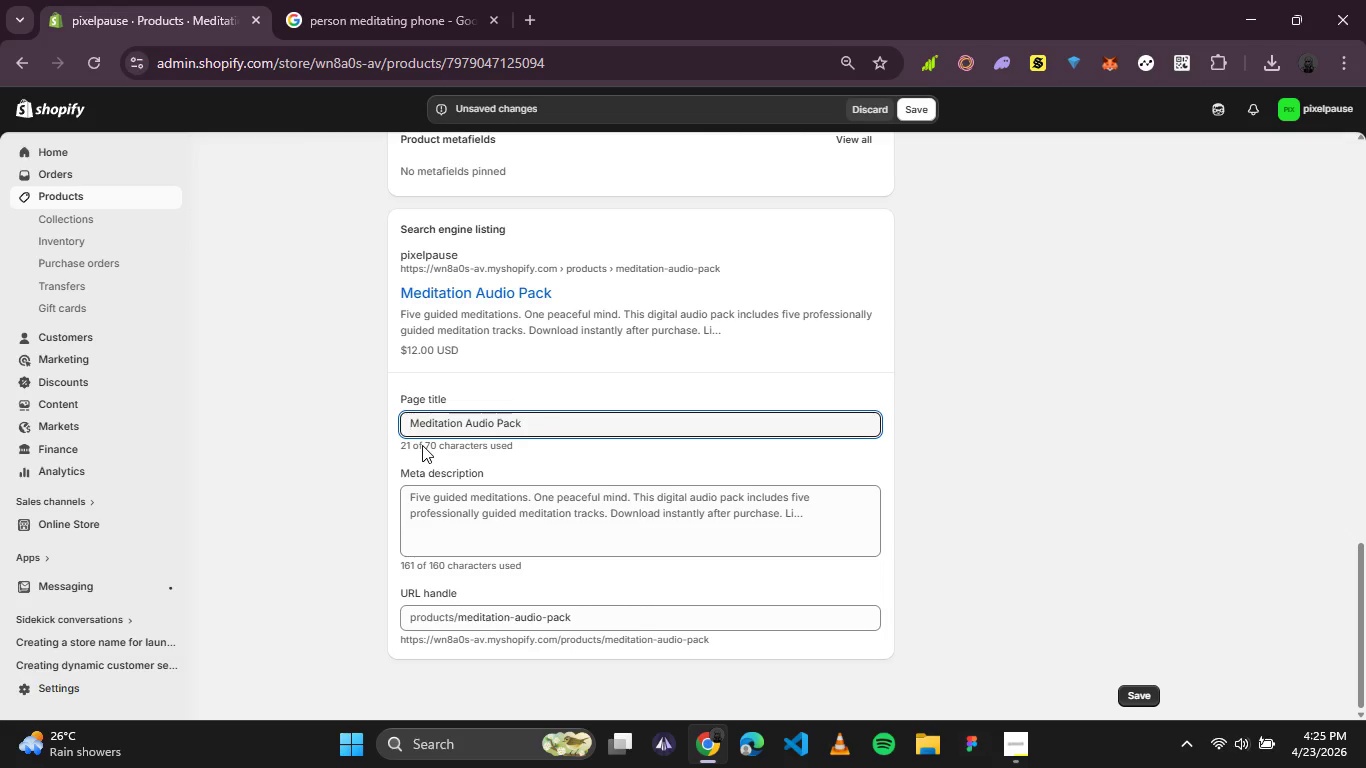 
type(Digital )
 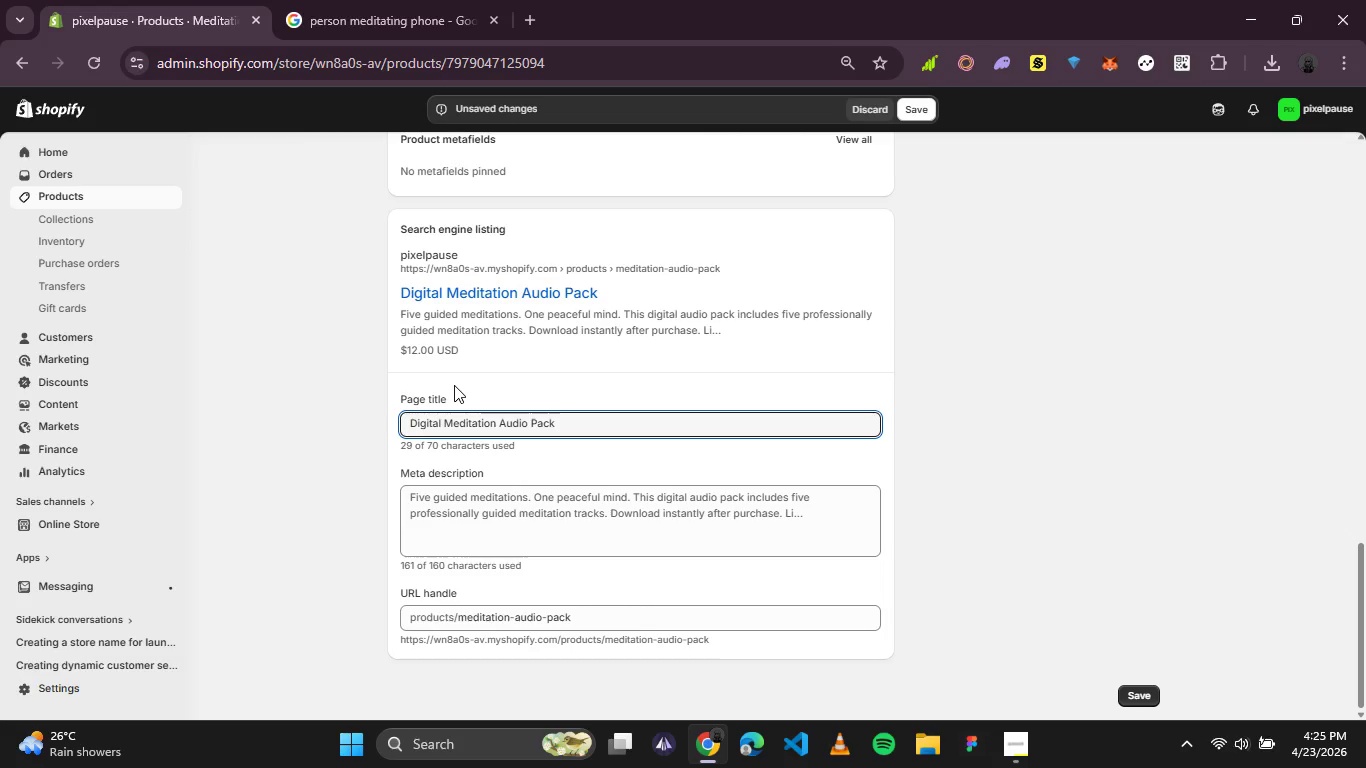 
wait(5.11)
 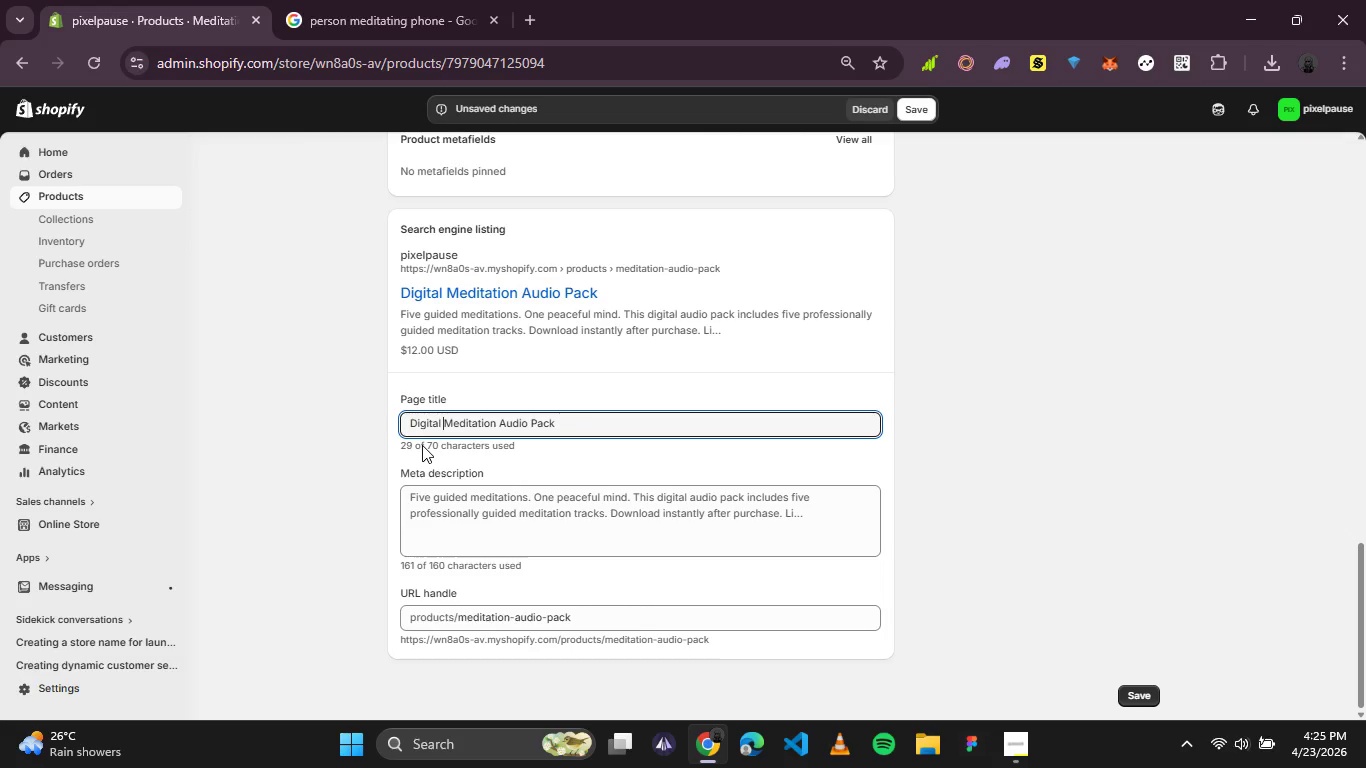 
left_click([563, 418])
 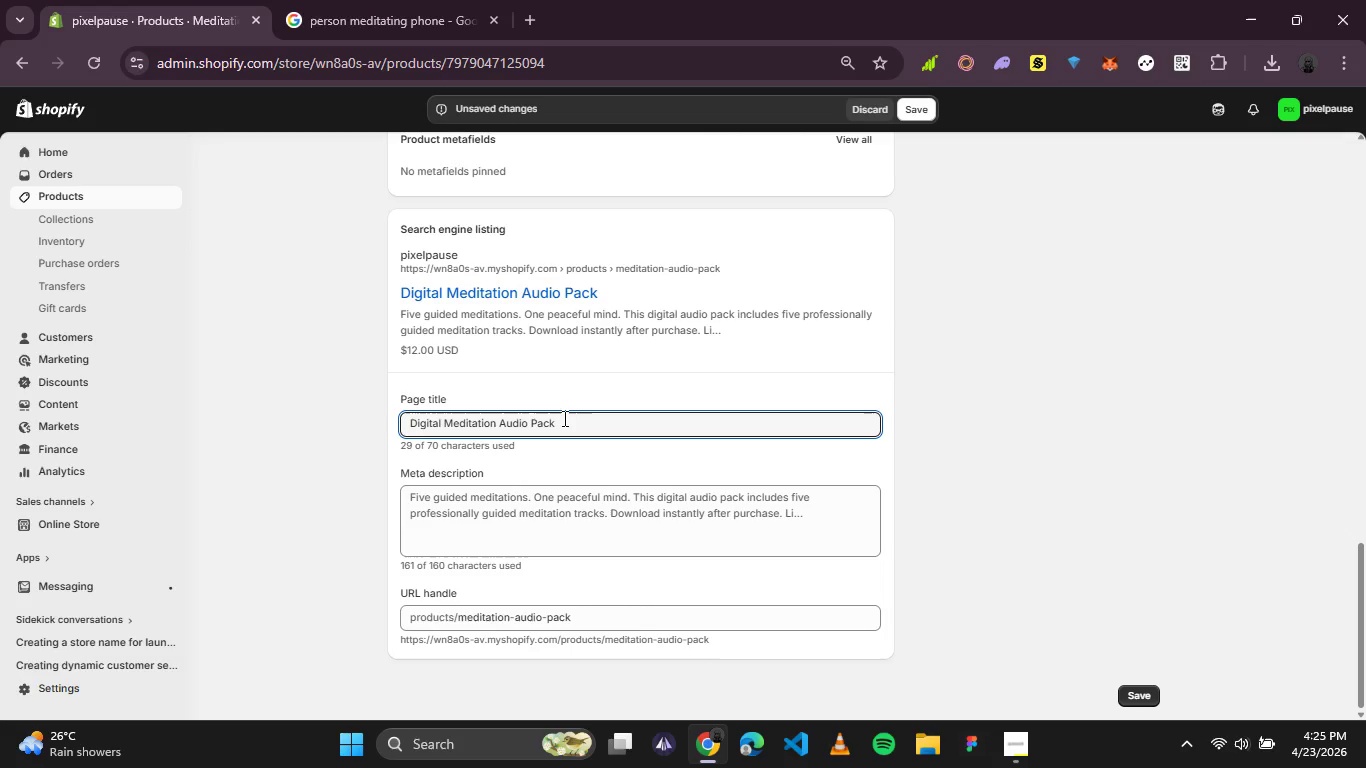 
type( | 5 Guided Tracks | U)
key(Backspace)
type(Instanr t)
key(Backspace)
key(Backspace)
key(Backspace)
type(t Download | PixelPause)
 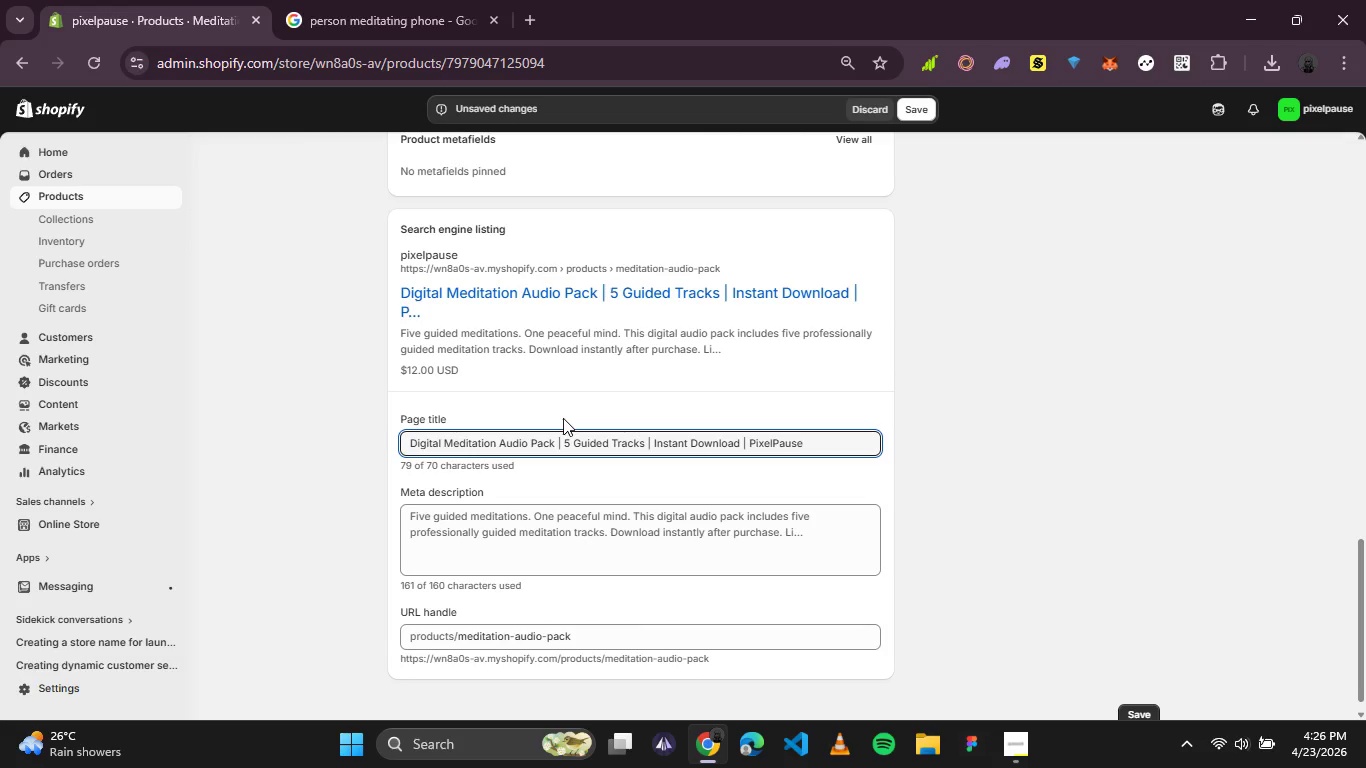 
left_click([561, 554])
 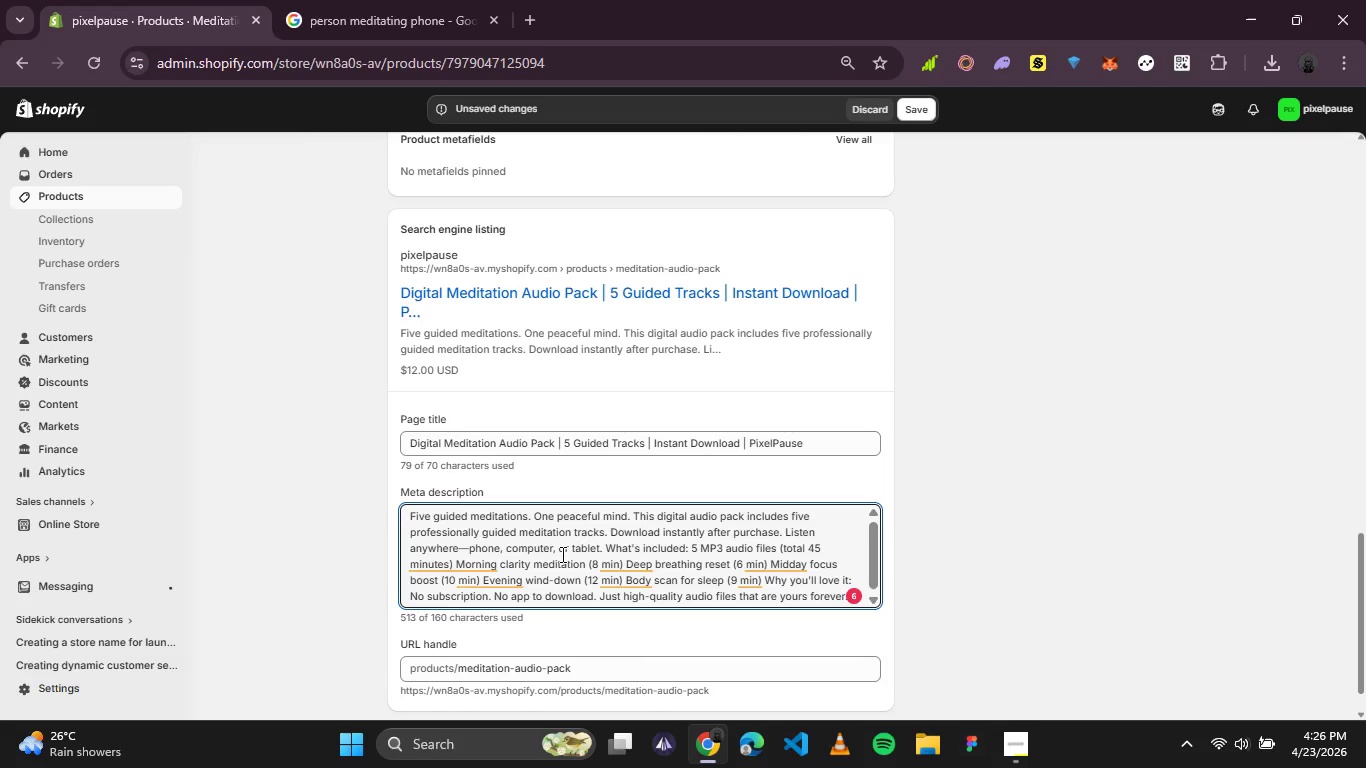 
wait(10.14)
 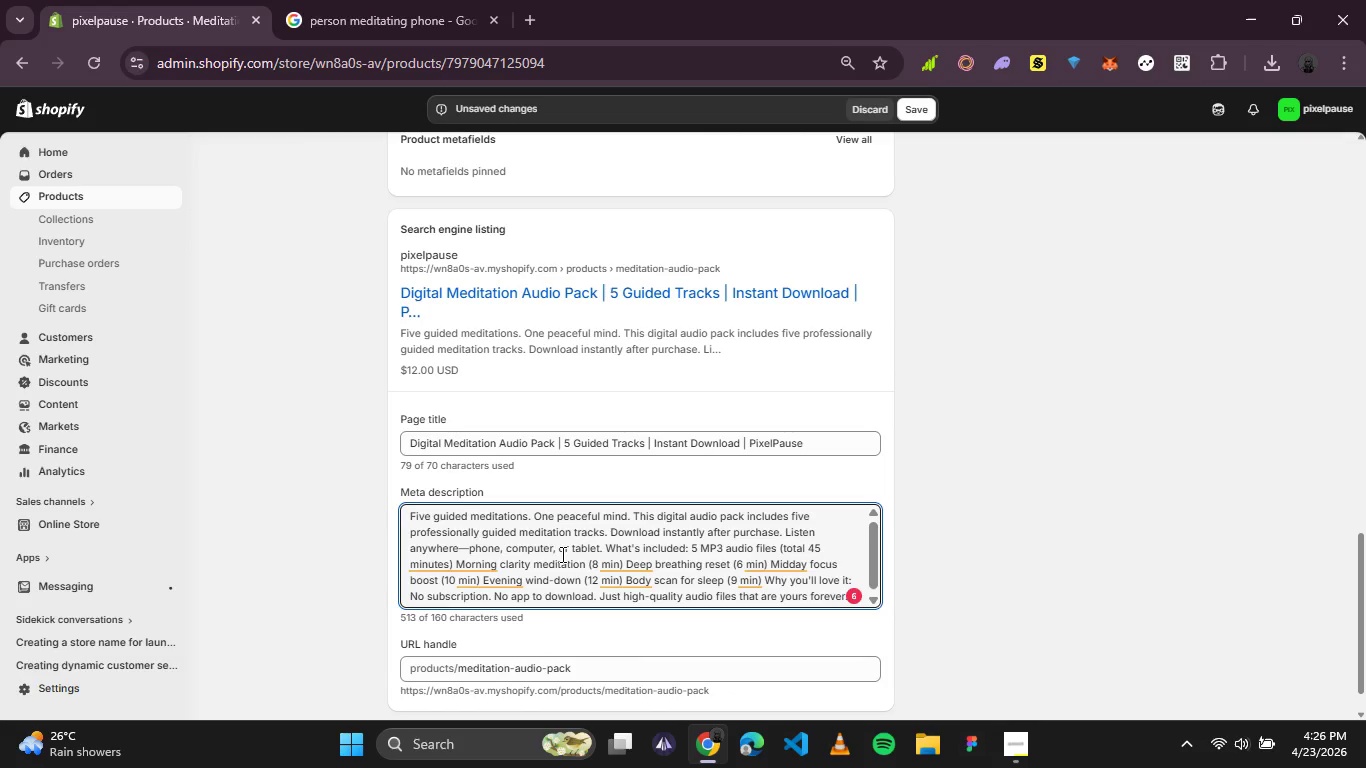 
key(Control+A)
 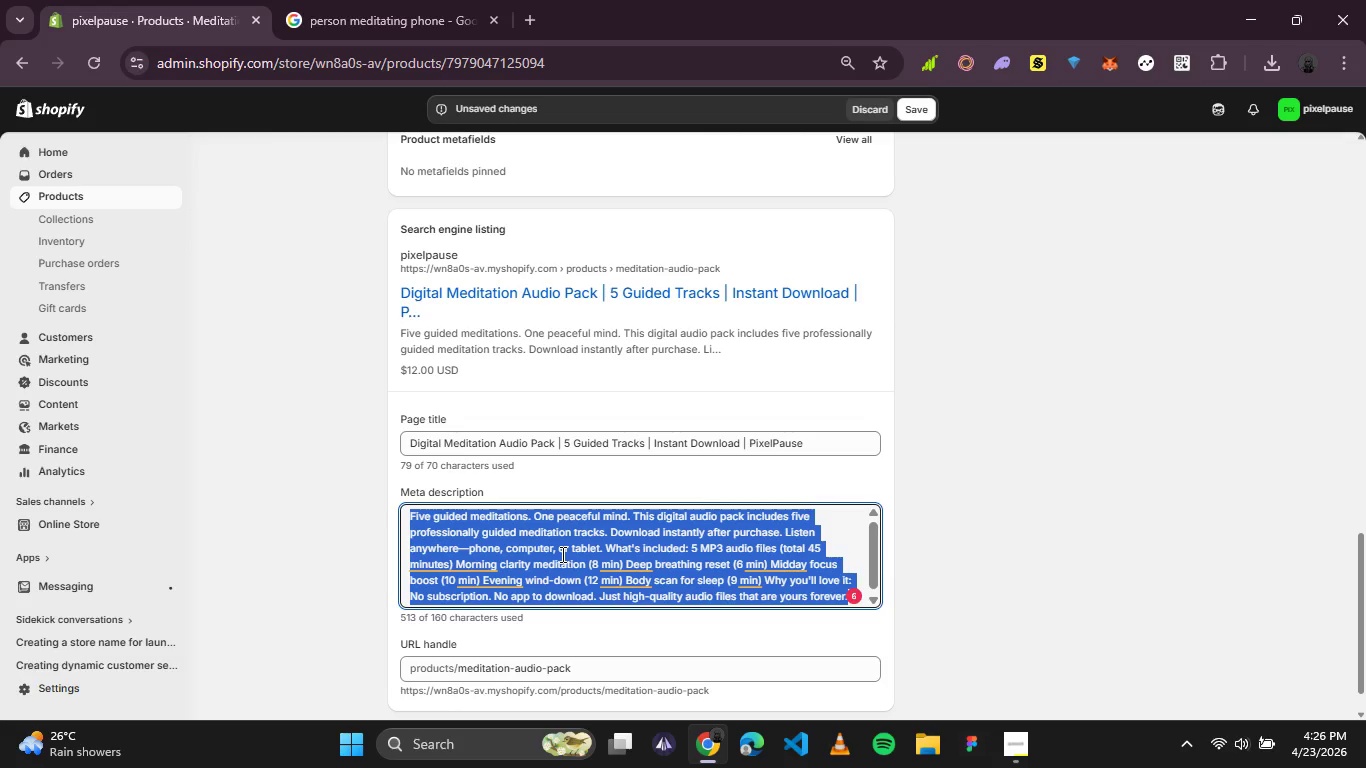 
key(Backspace)
 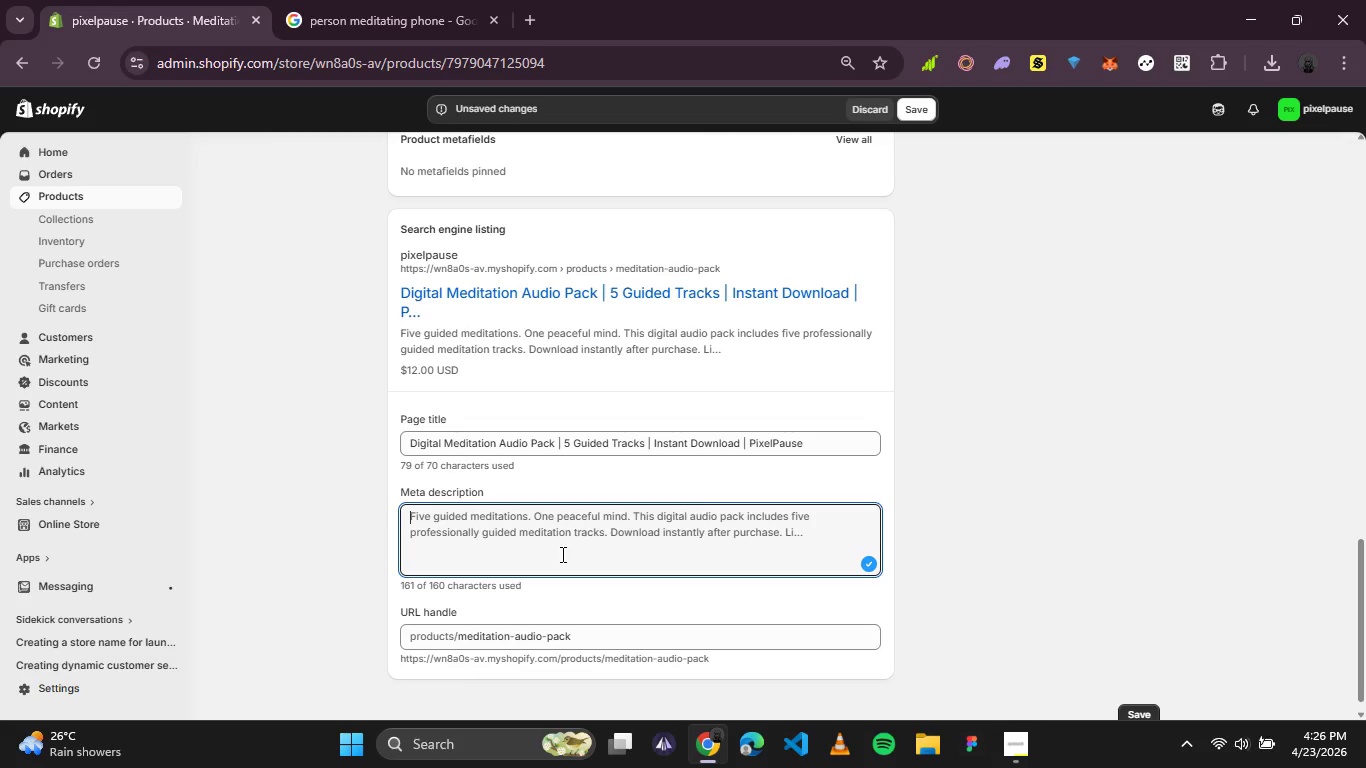 
wait(8.7)
 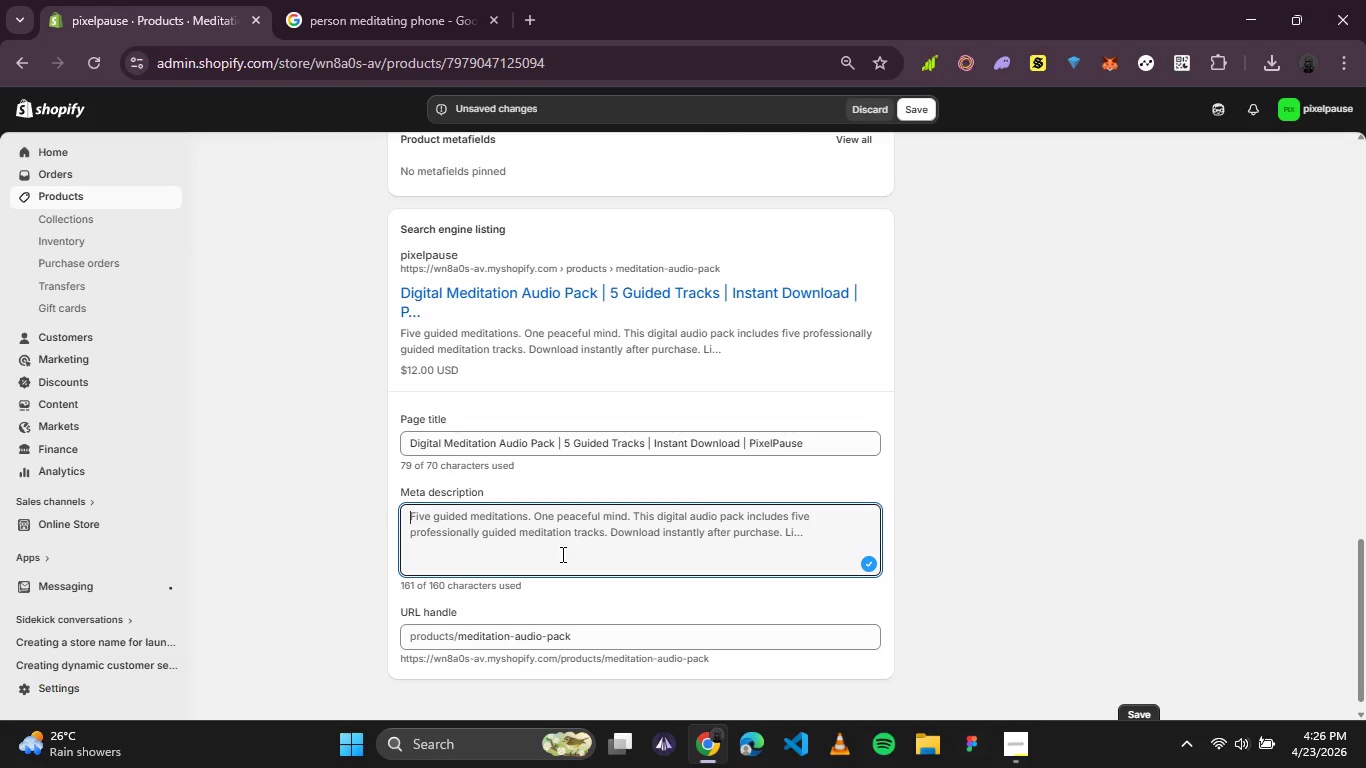 
type(Download 5 guided meditatio)
 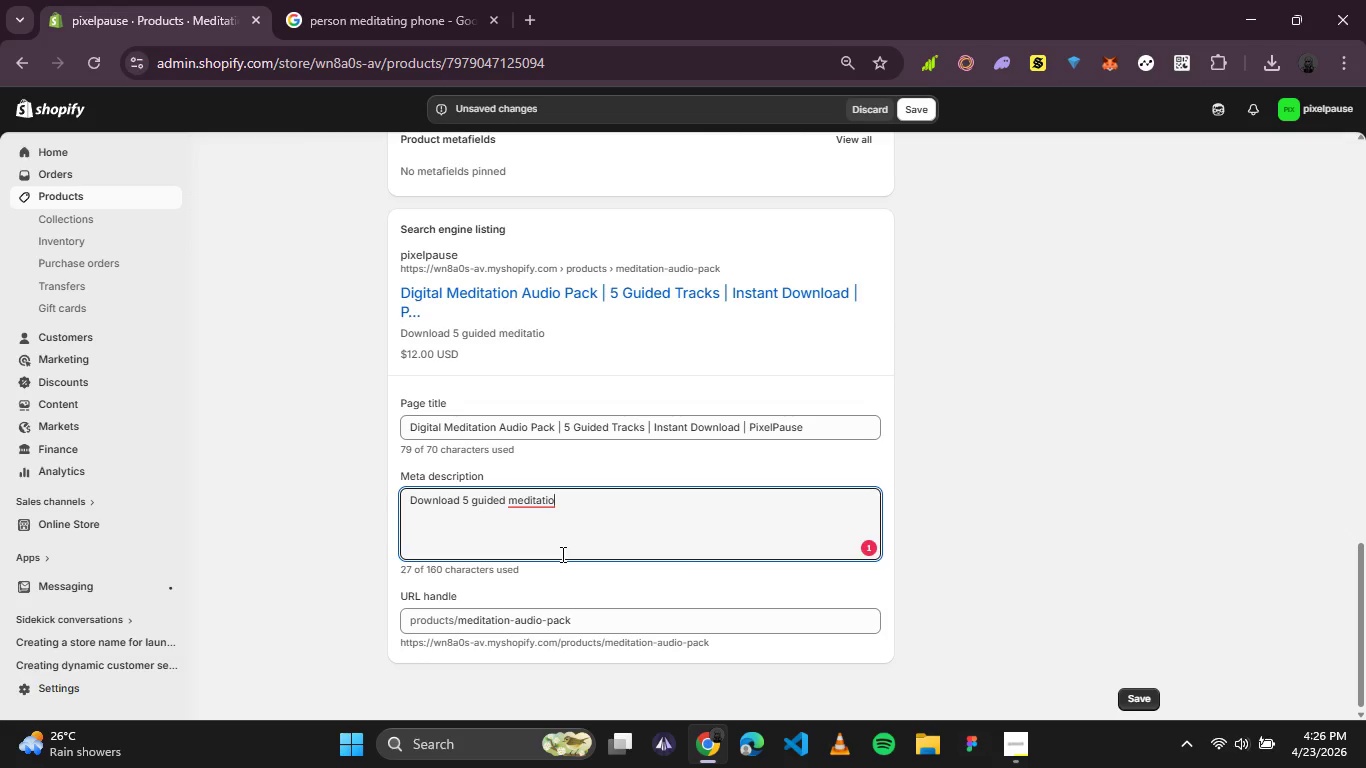 
type(n audio tracks for)
 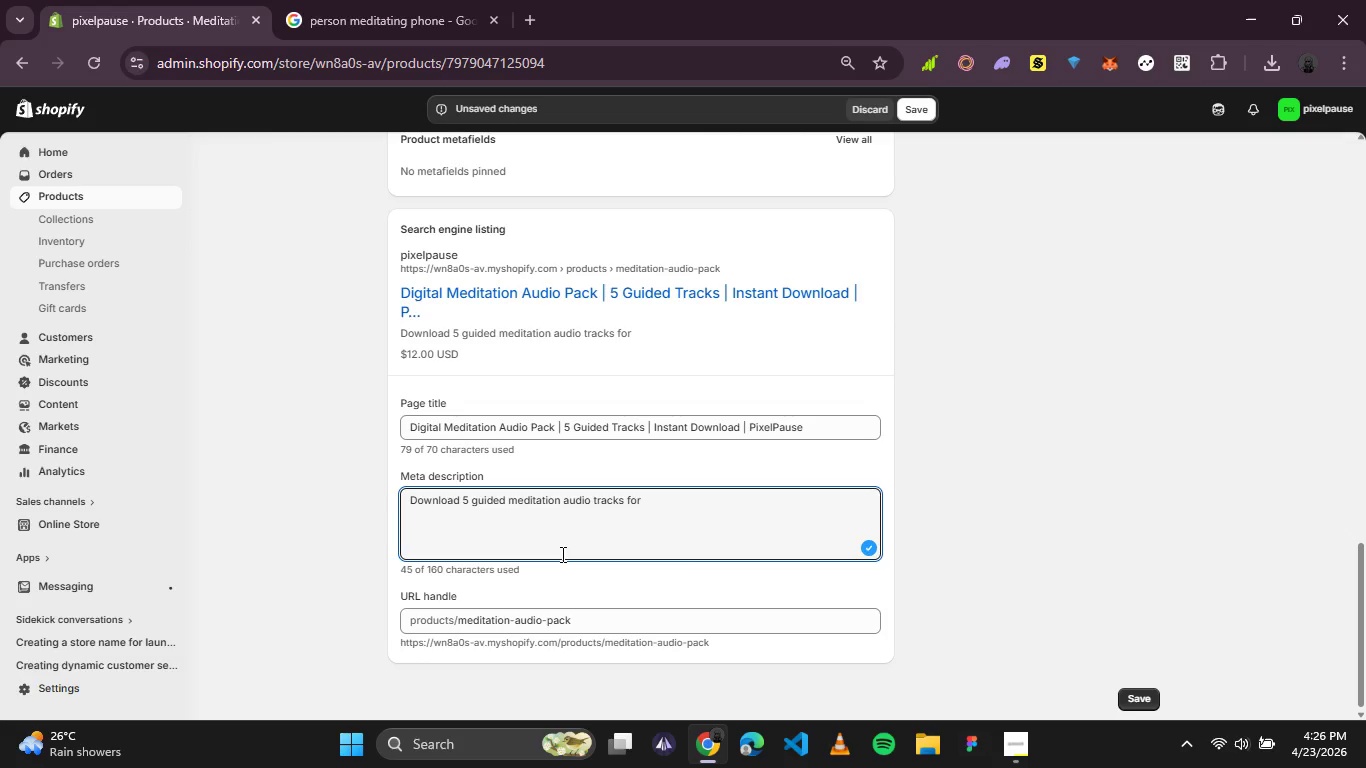 
wait(5.47)
 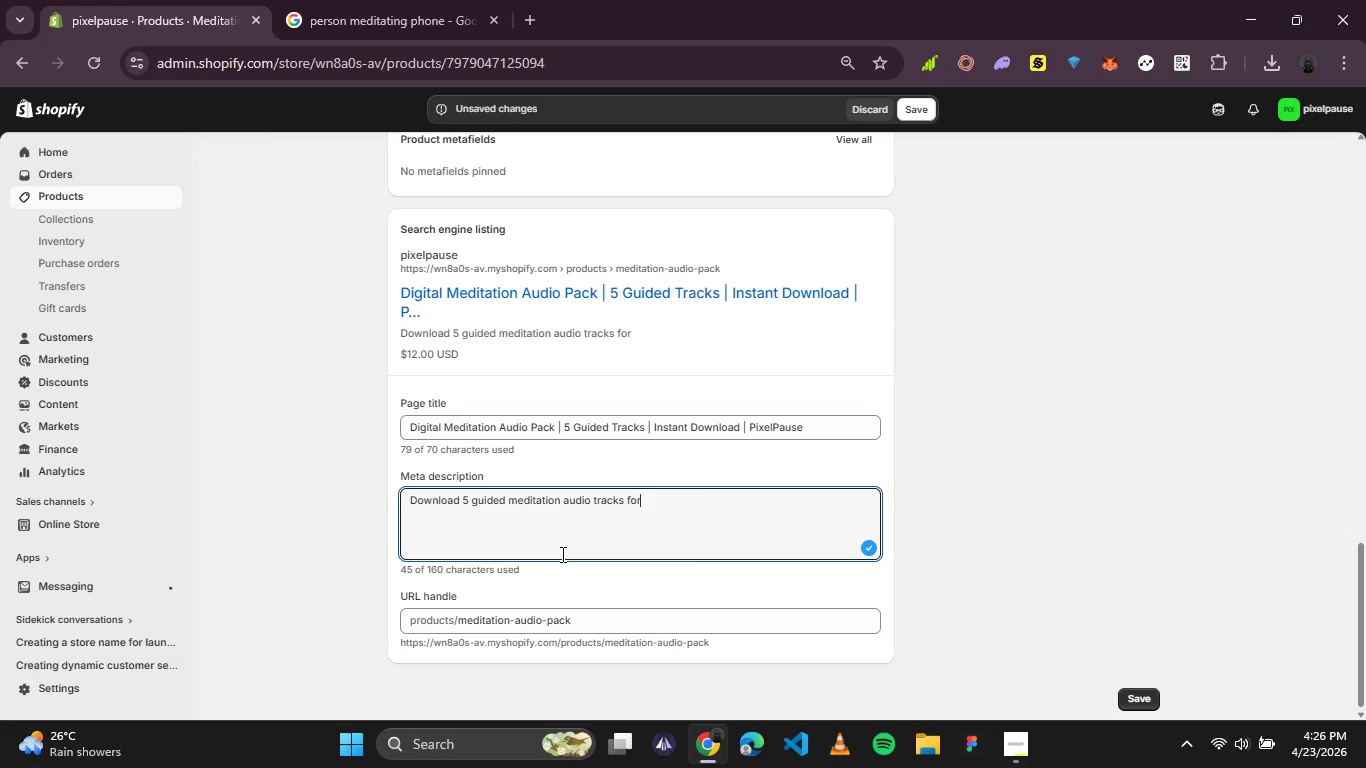 
type( mindfulness and slepp)
key(Backspace)
key(Backspace)
key(Backspace)
type(eep. Instant MP3 delievery. Reduce stress and I)
key(Backspace)
type(improve focus.)
 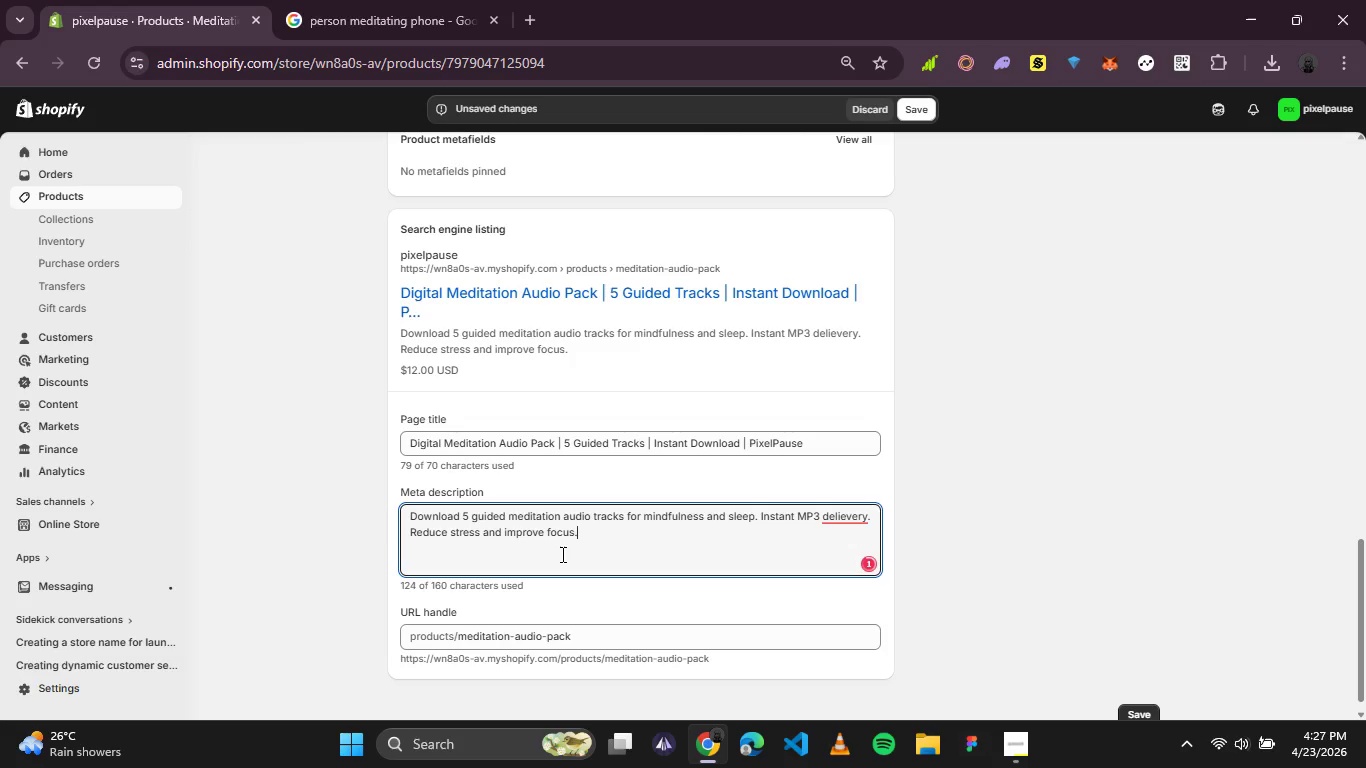 
key(Enter)
 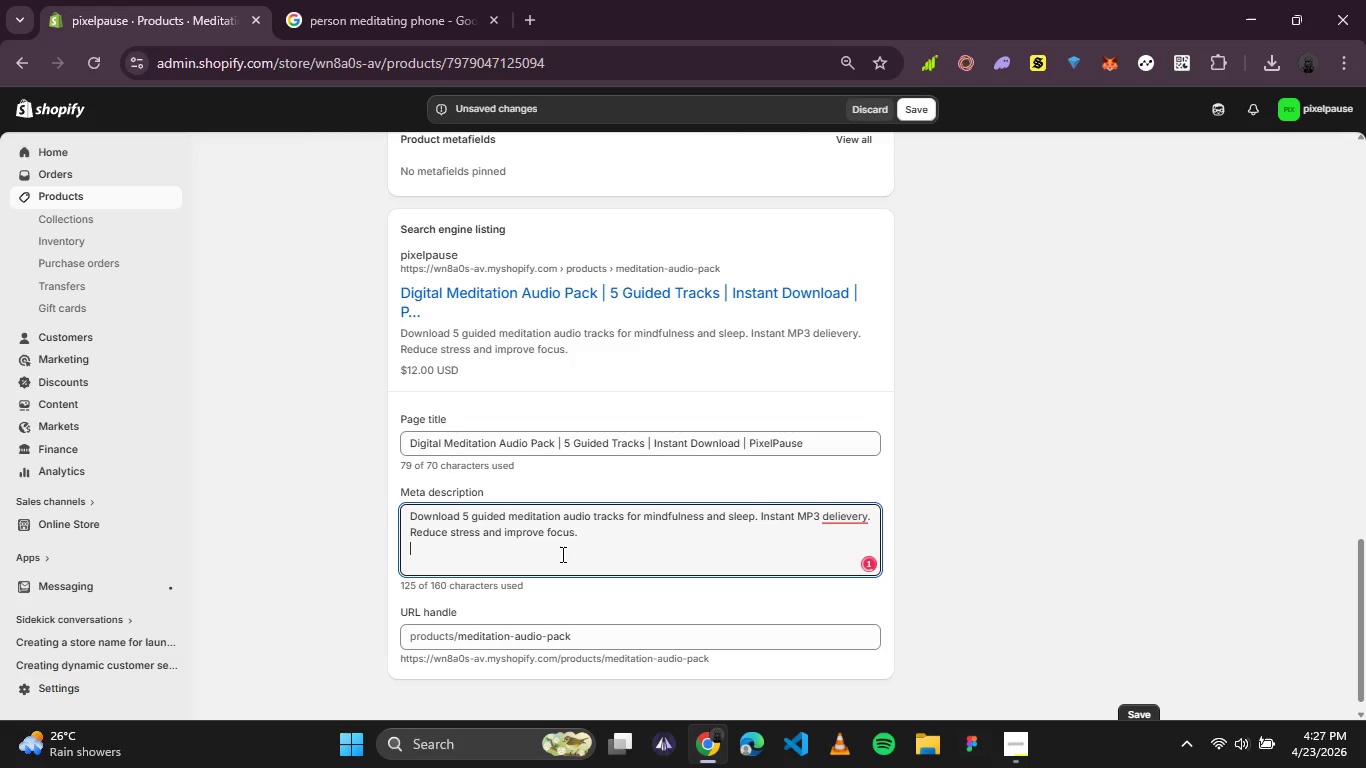 
type(No subscriptions needed)
 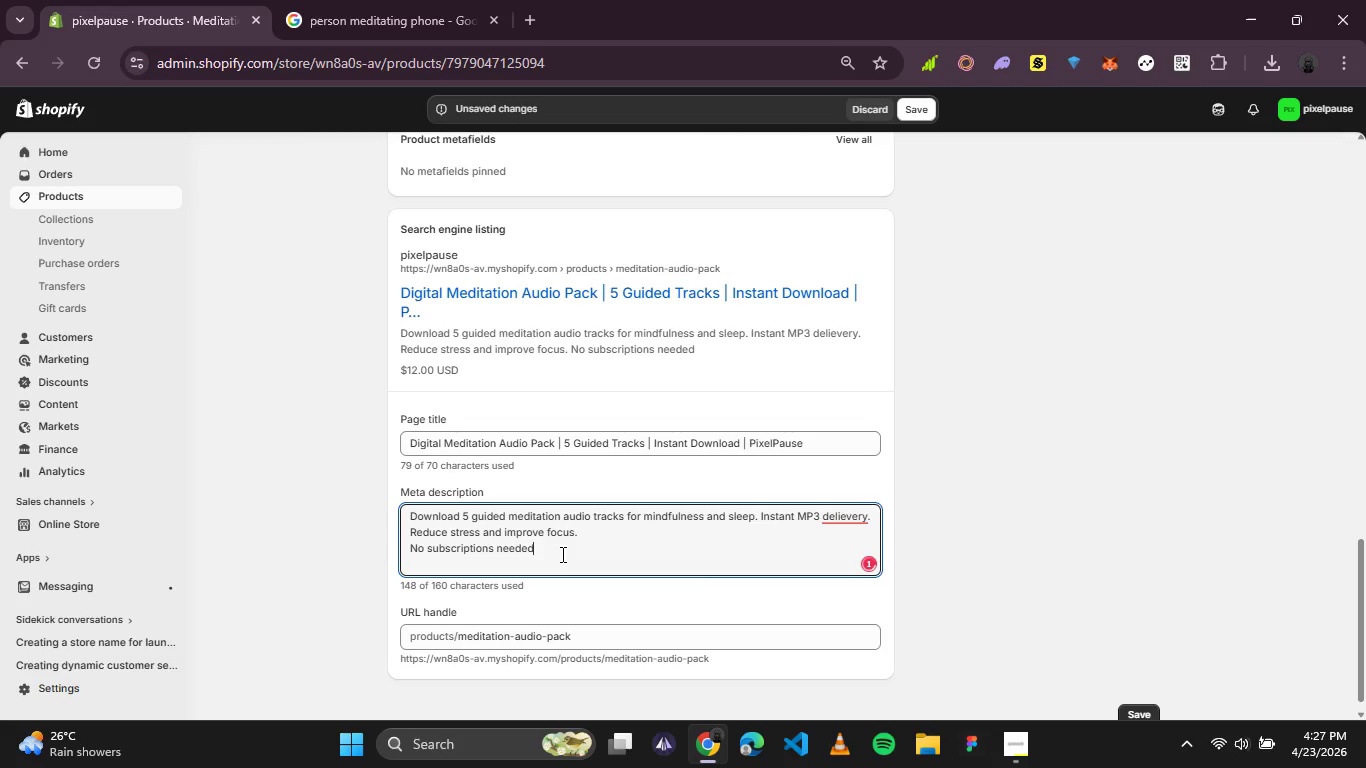 
key(Period)
 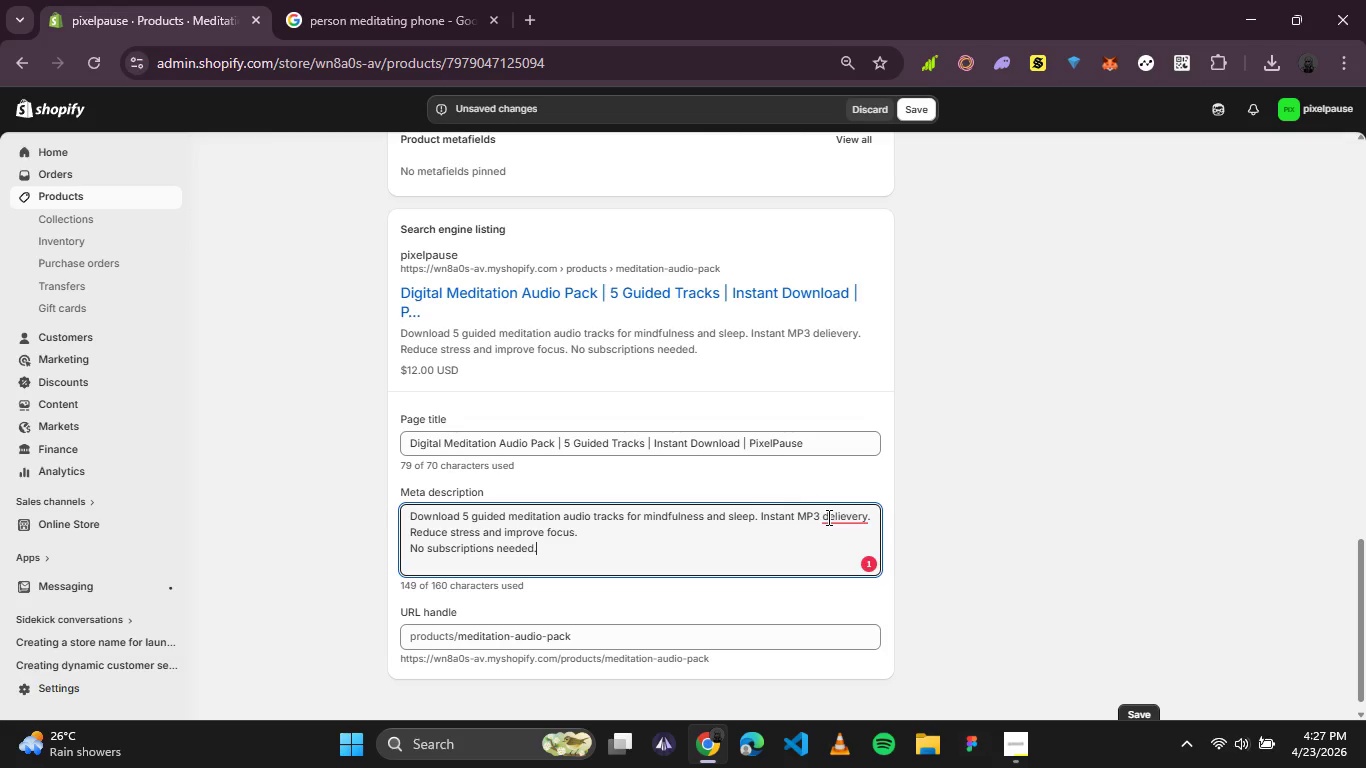 
left_click([833, 517])
 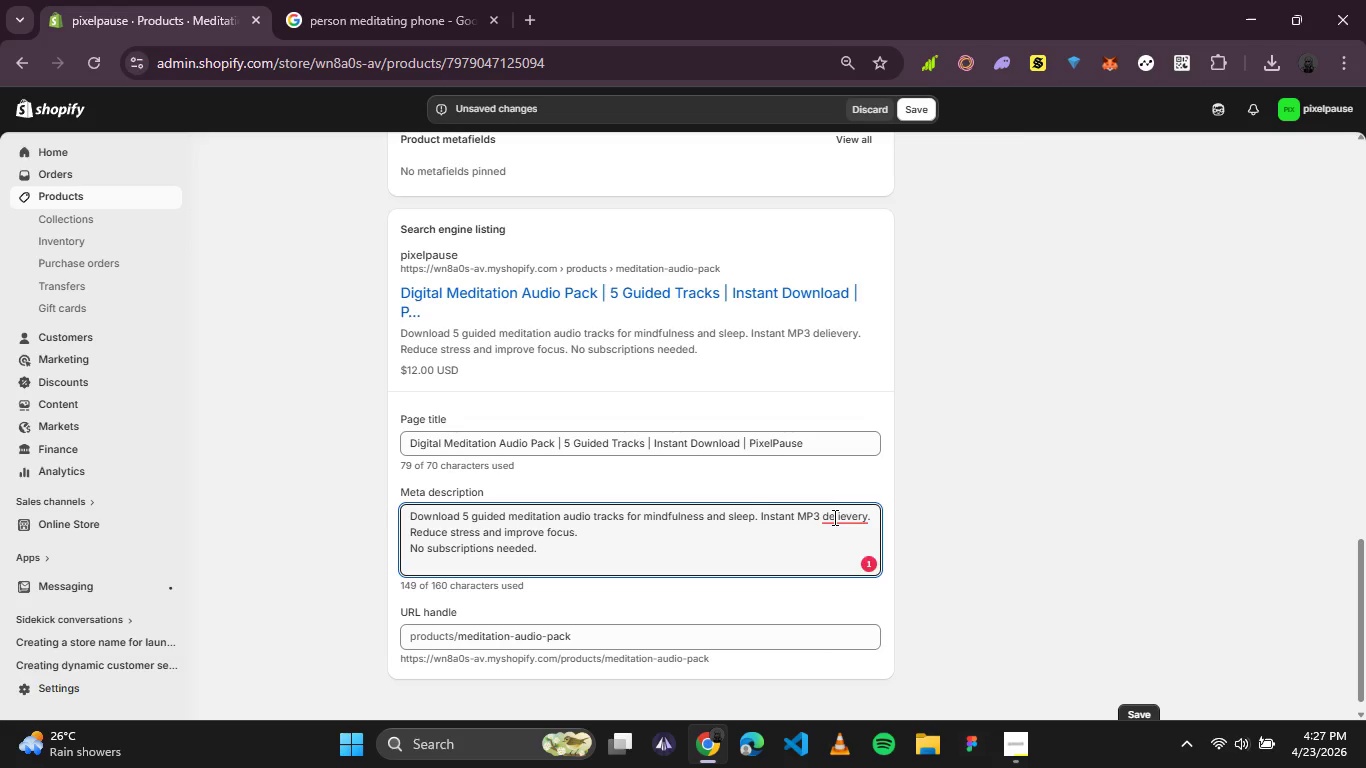 
left_click([833, 517])
 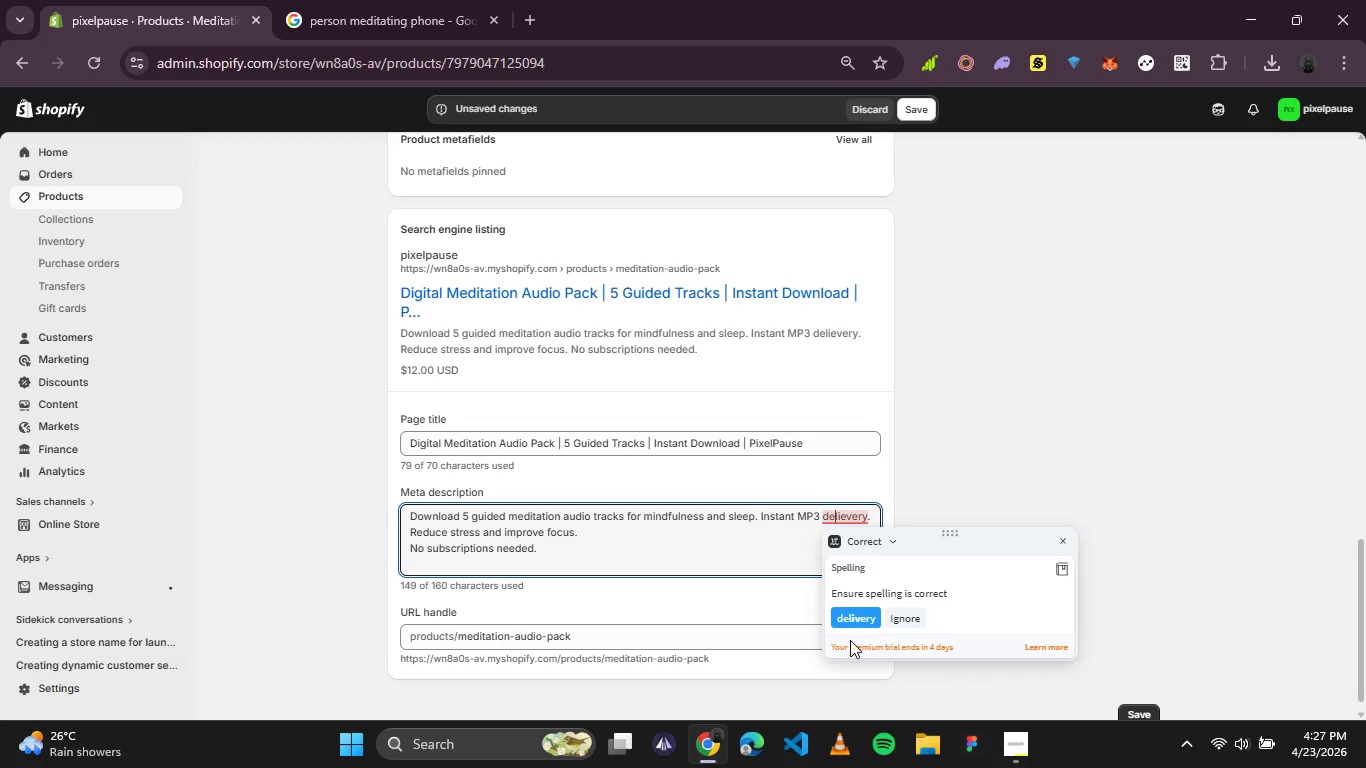 
left_click([853, 619])
 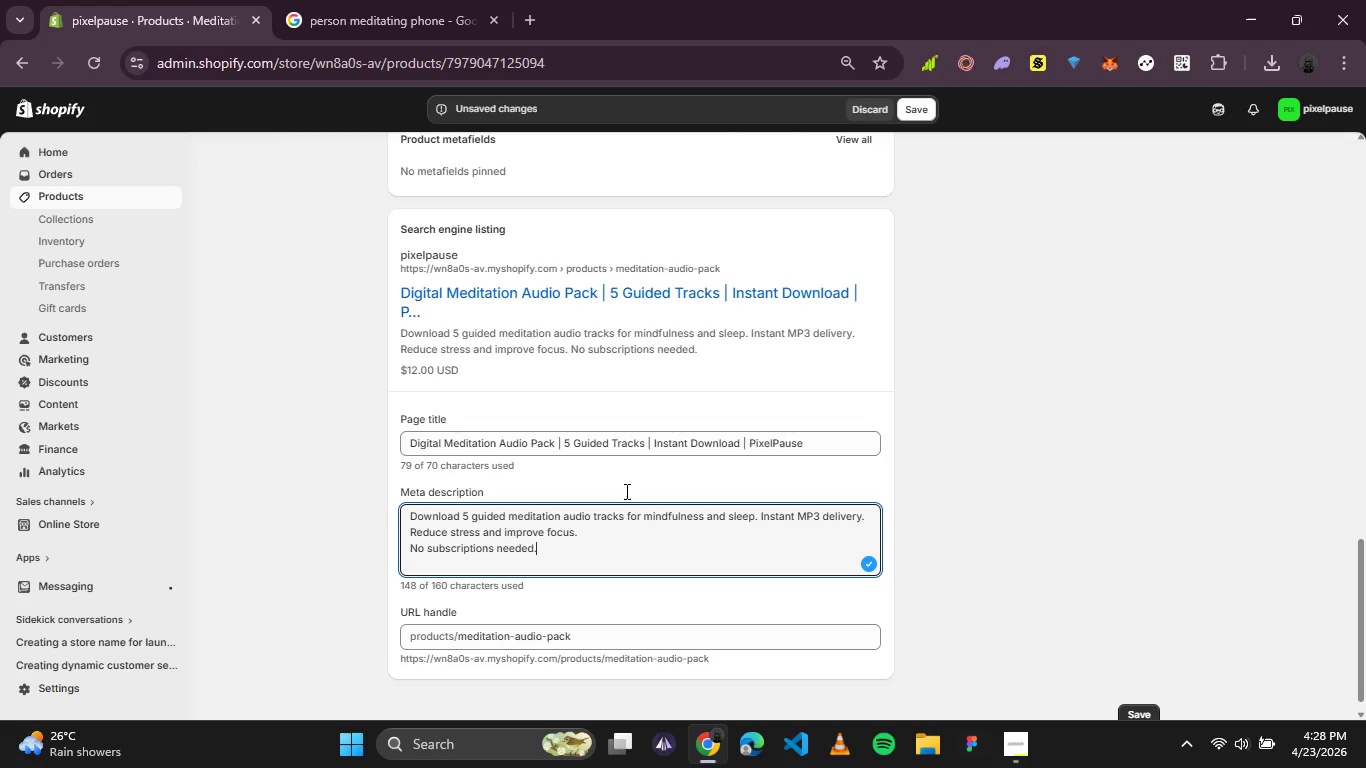 
scroll: coordinate [1103, 403], scroll_direction: down, amount: 2.0
 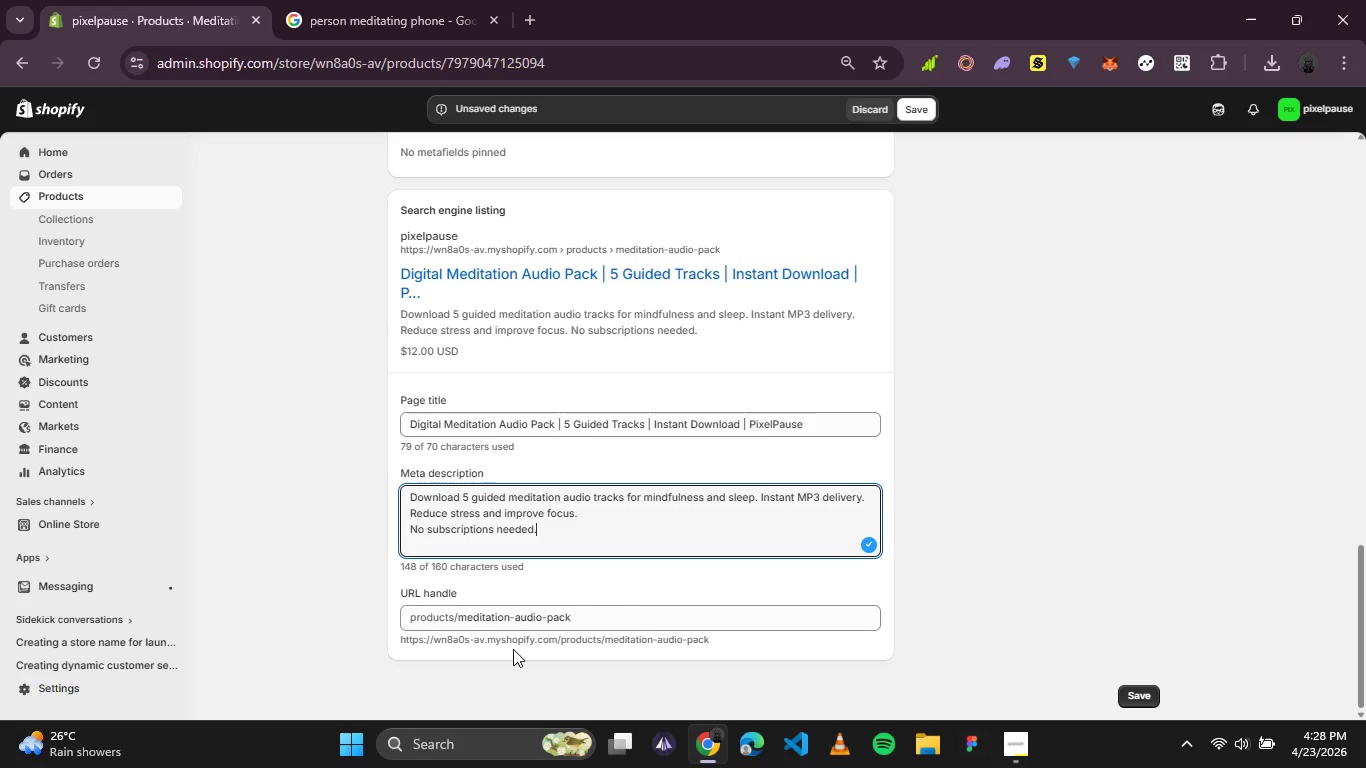 
left_click([591, 613])
 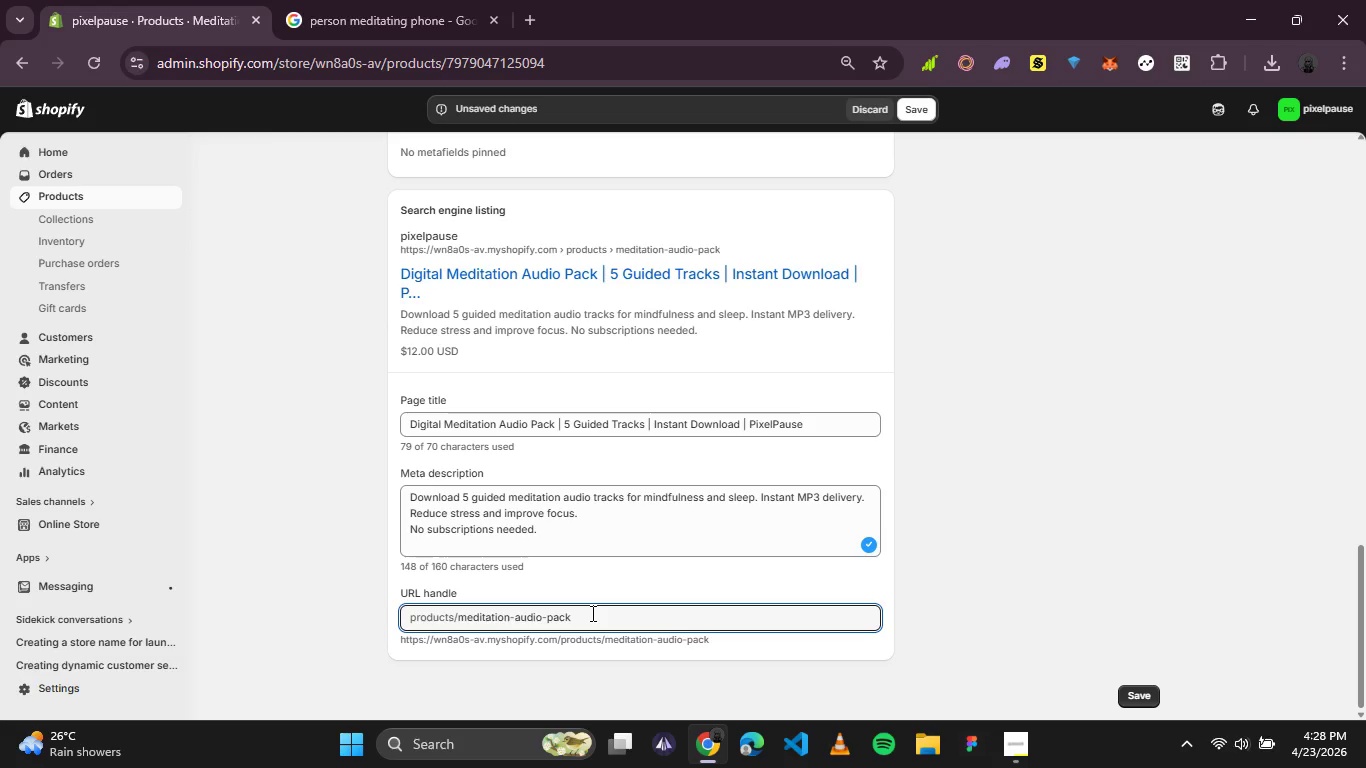 
type(-digital)
 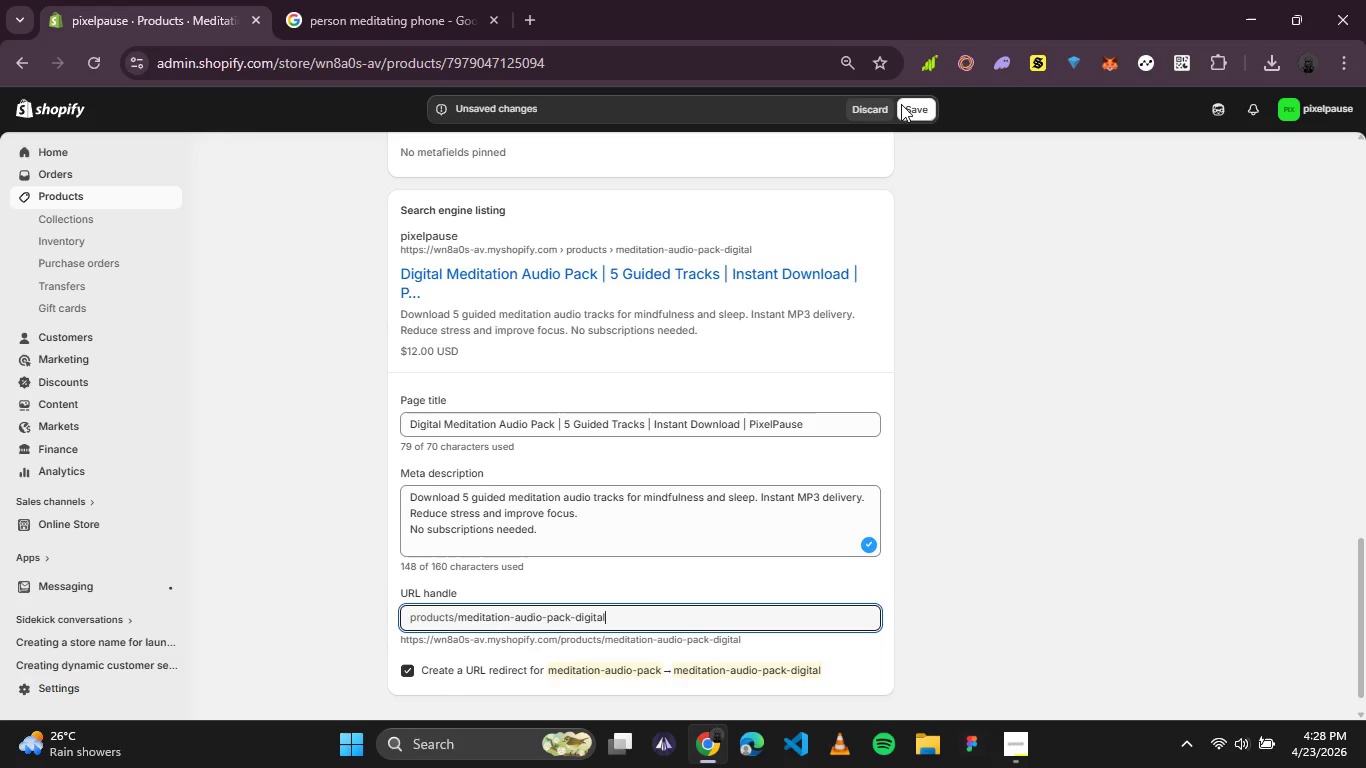 
left_click([909, 111])
 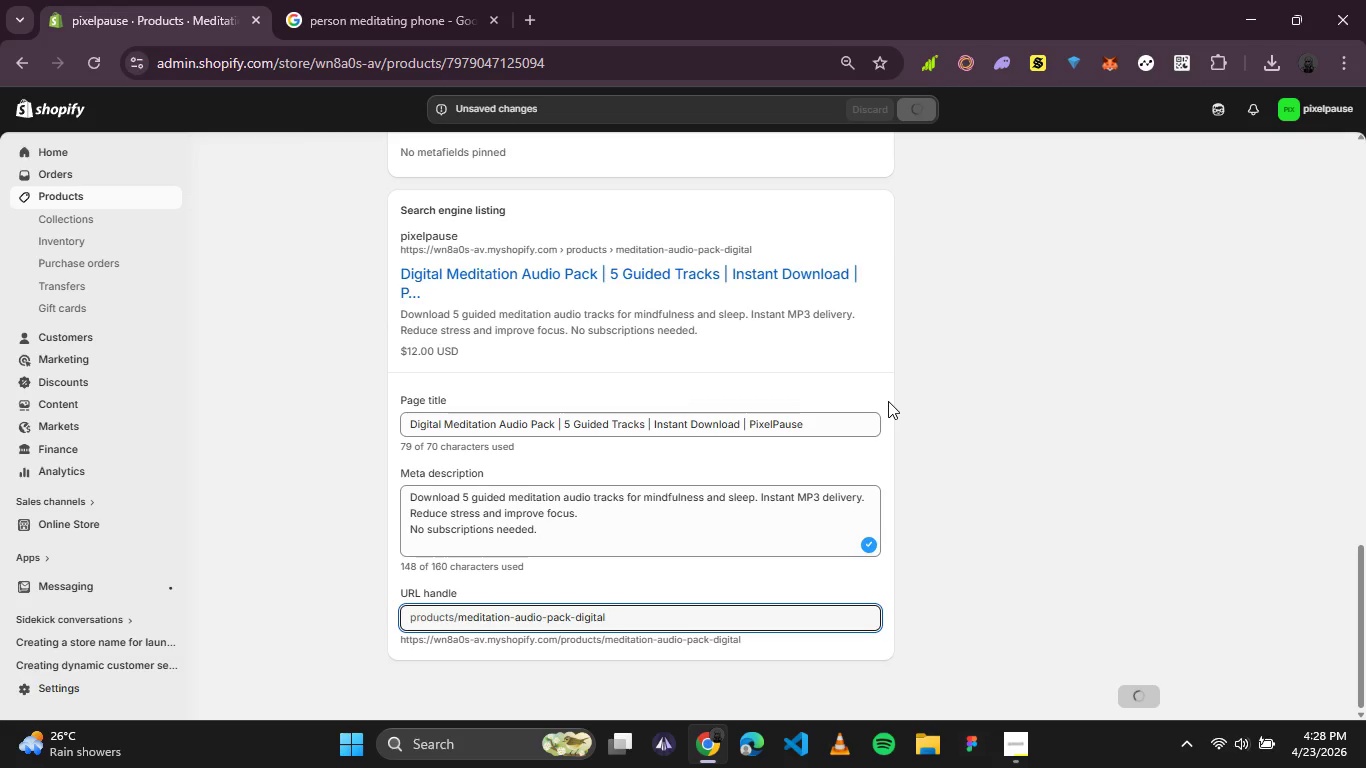 
wait(6.33)
 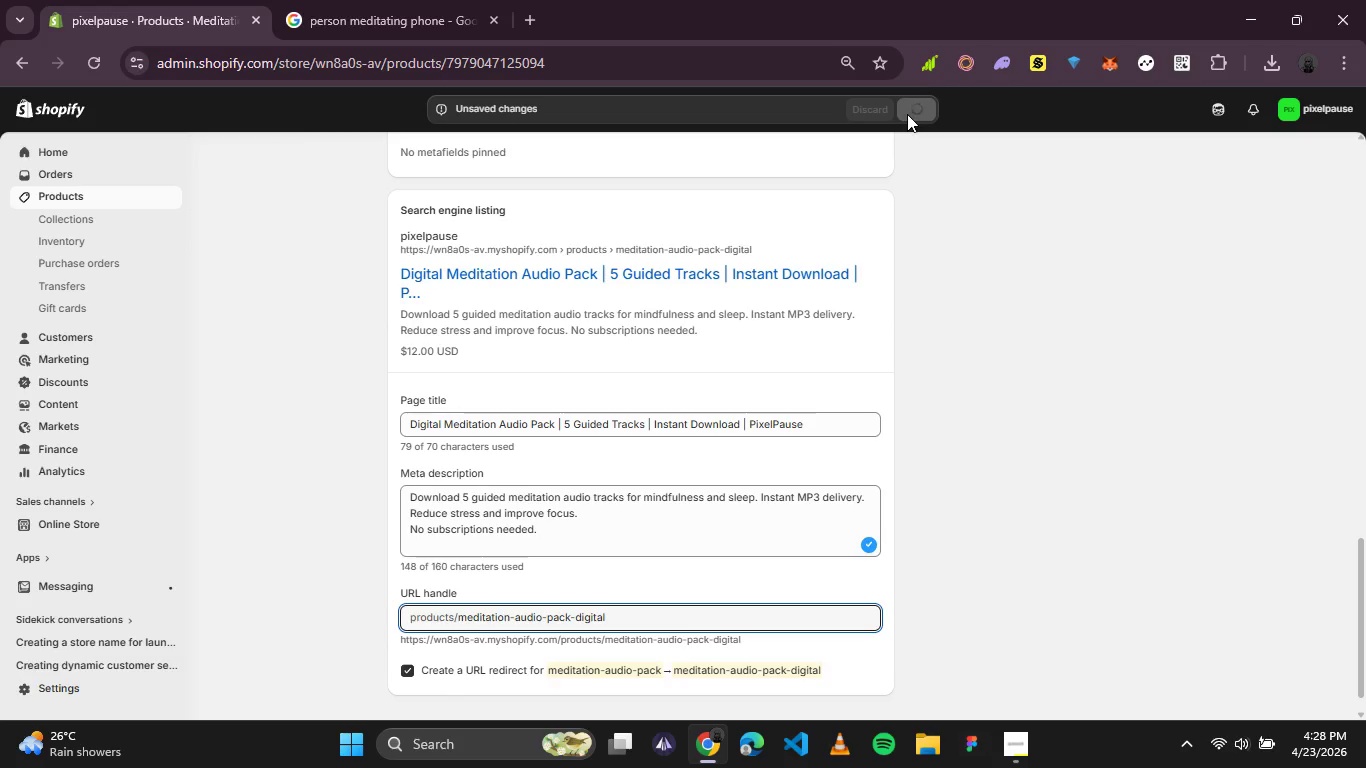 
scroll: coordinate [888, 401], scroll_direction: none, amount: 0.0
 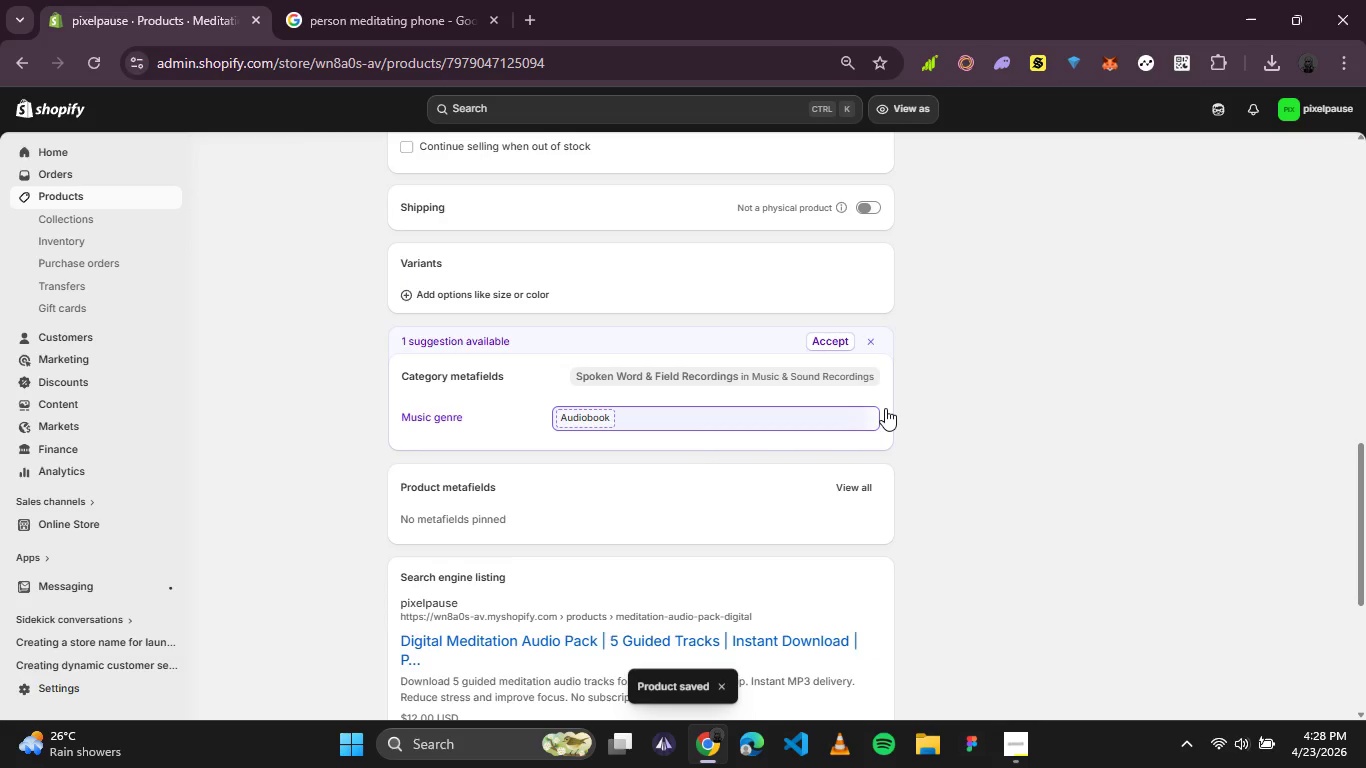 
scroll: coordinate [884, 412], scroll_direction: up, amount: 1.0
 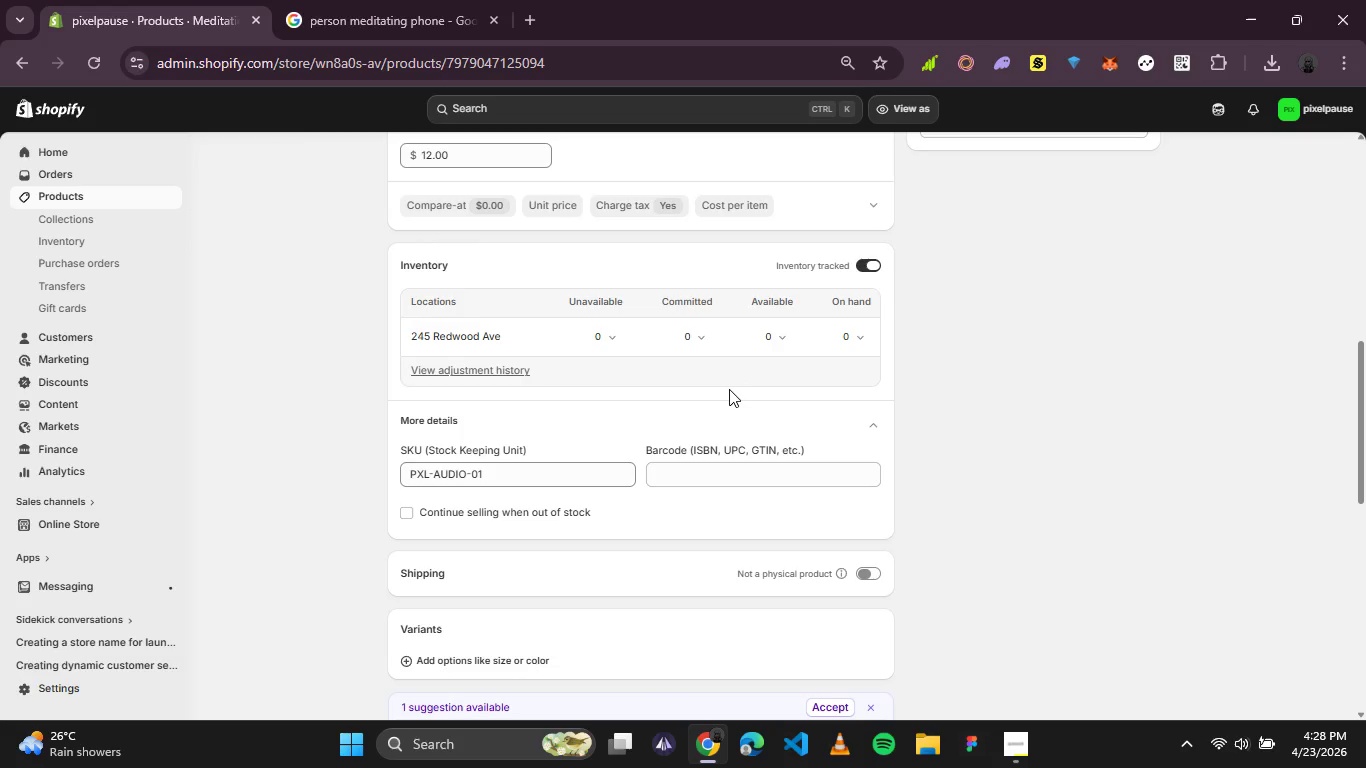 
wait(5.08)
 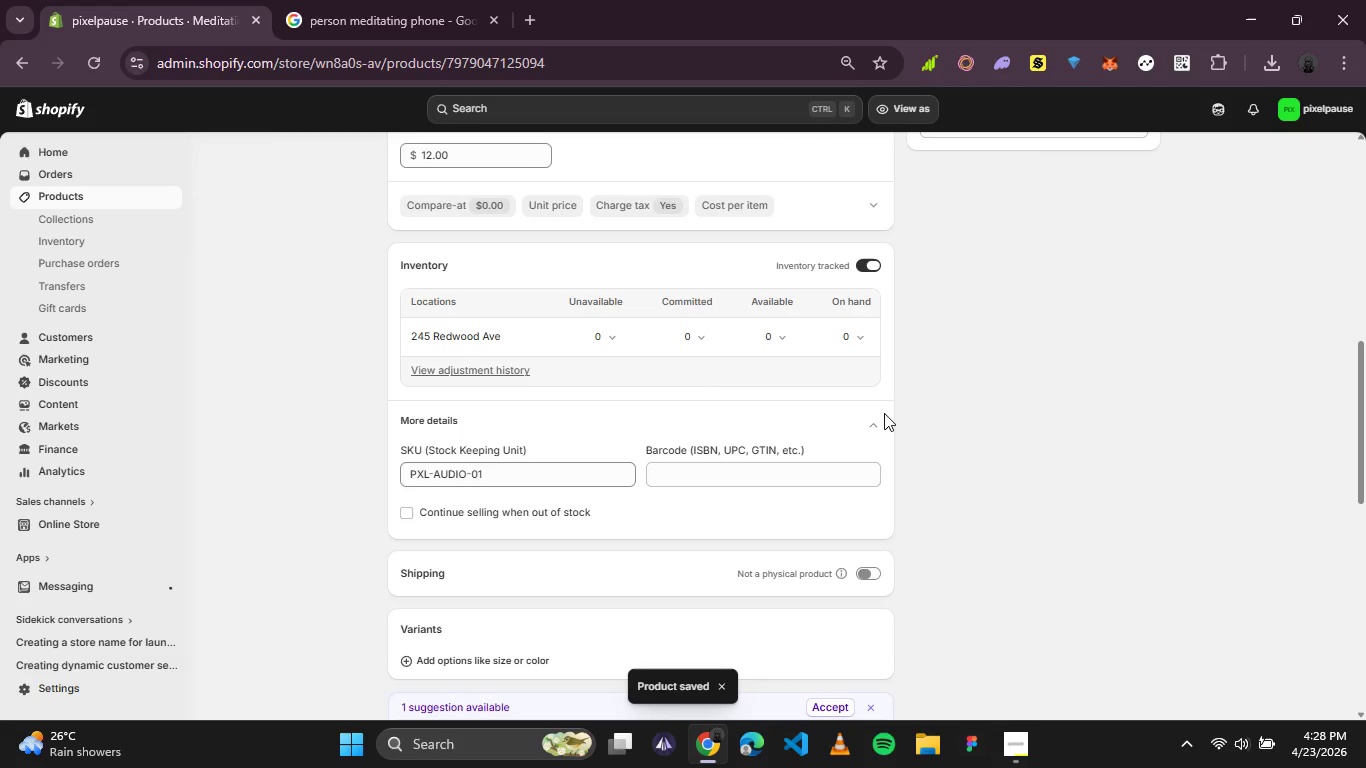 
scroll: coordinate [671, 392], scroll_direction: up, amount: 2.0
 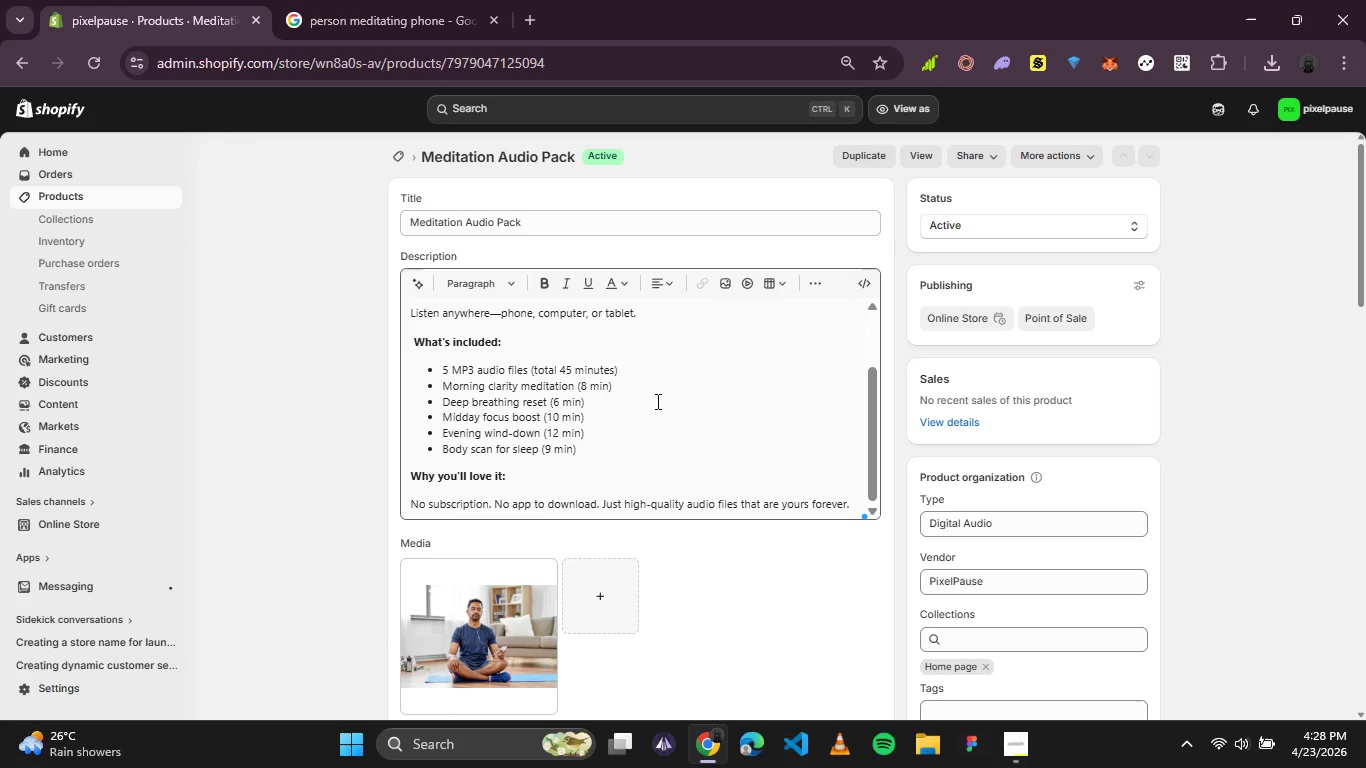 
wait(10.34)
 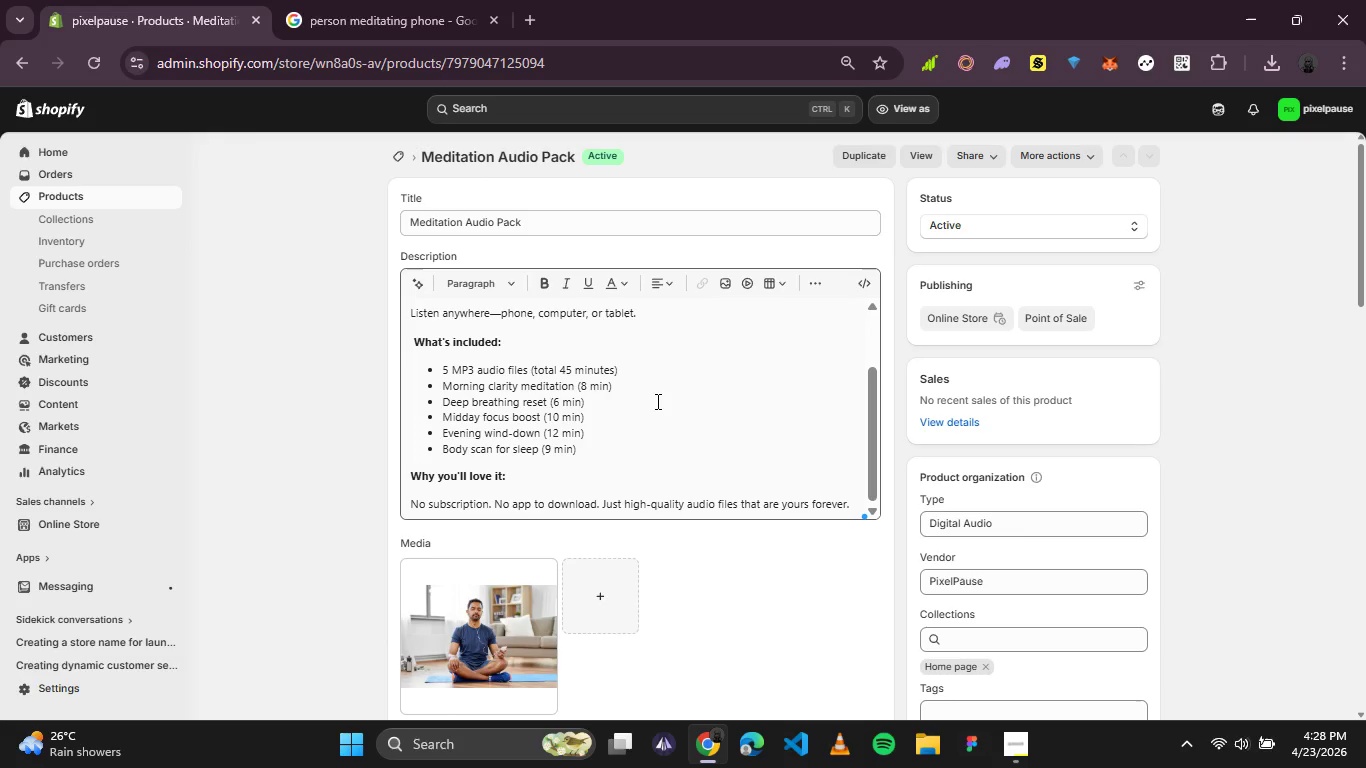 
scroll: coordinate [31, 410], scroll_direction: down, amount: 2.0
 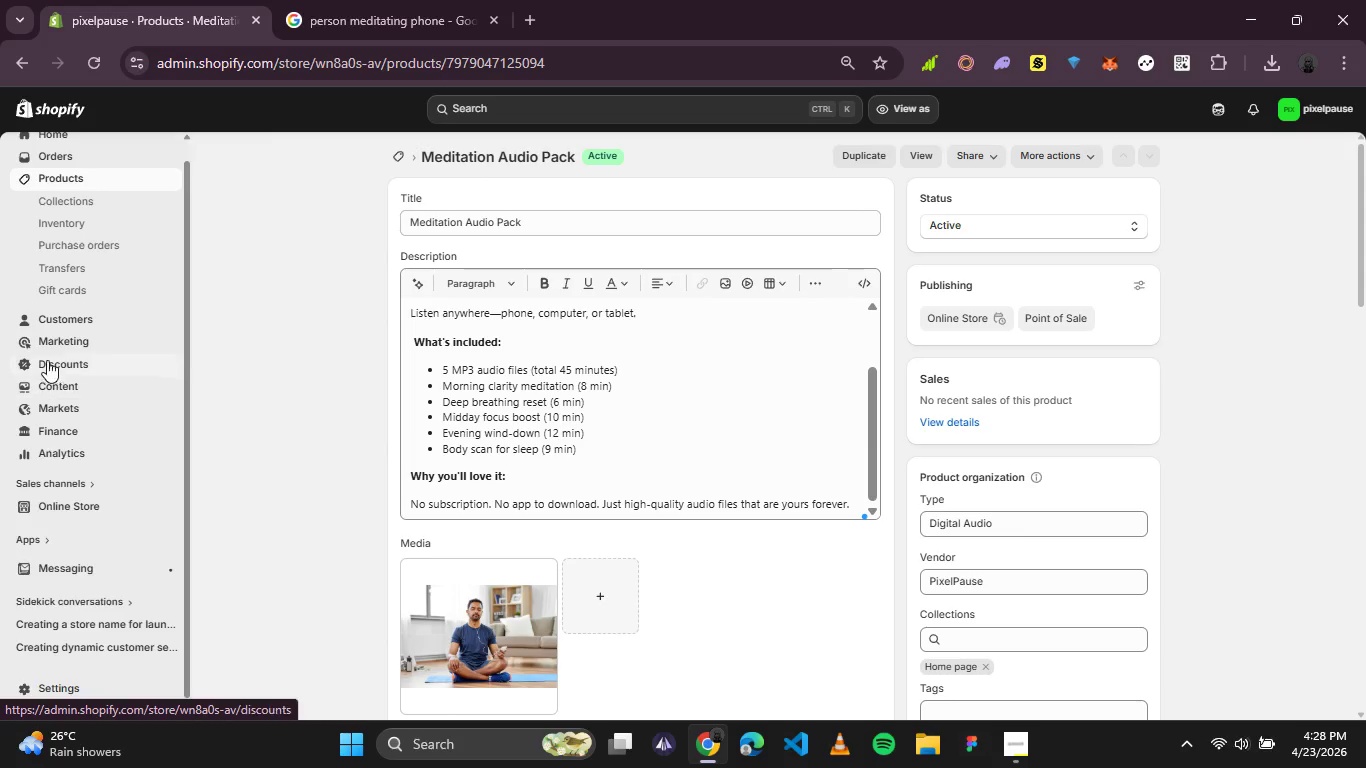 
scroll: coordinate [75, 230], scroll_direction: up, amount: 1.0
 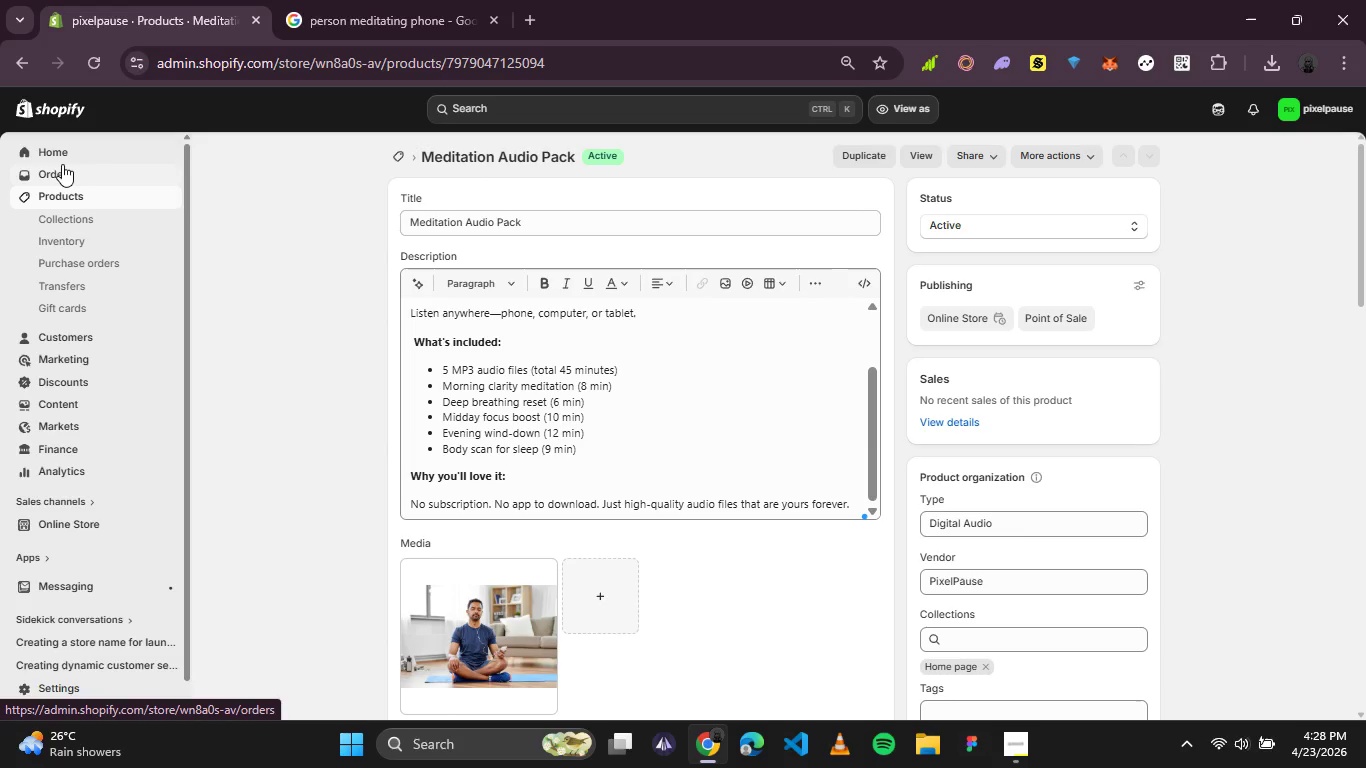 
left_click([62, 164])
 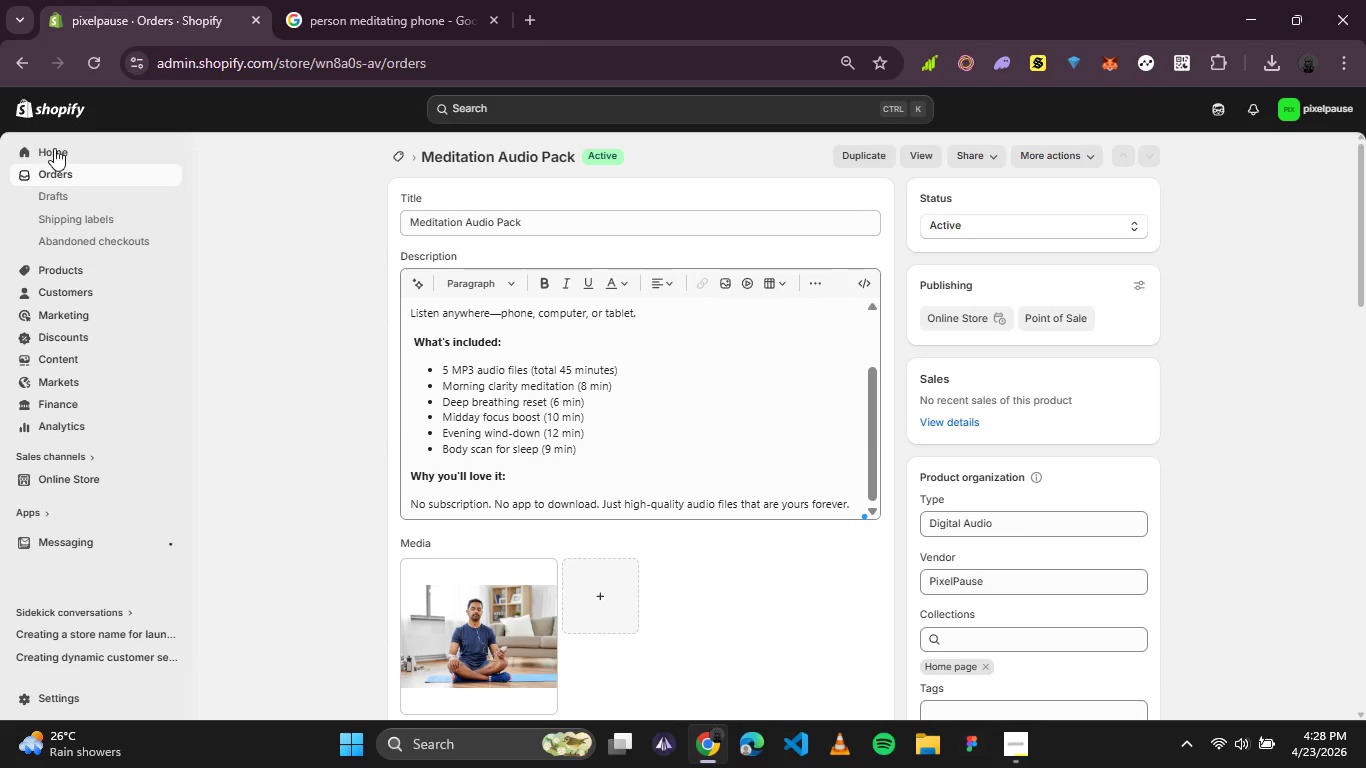 
left_click([54, 149])
 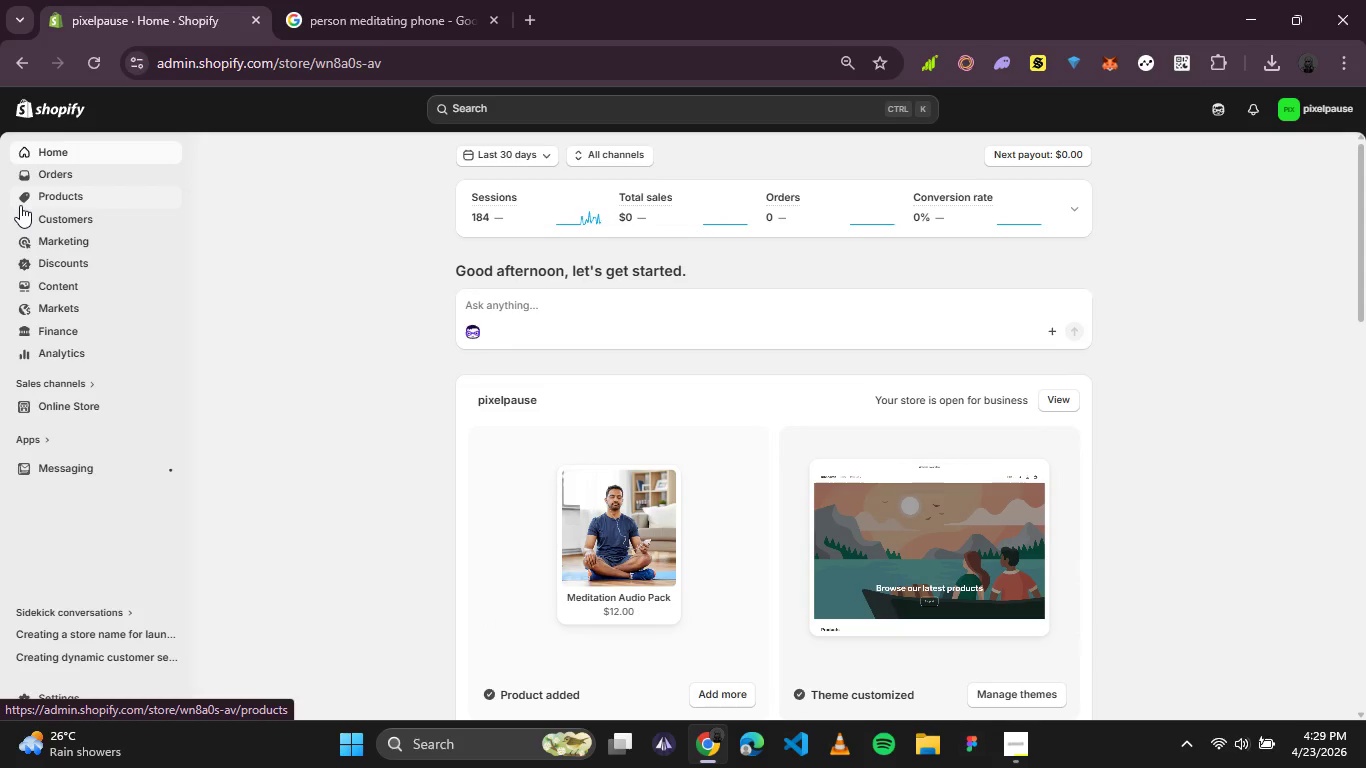 
wait(7.78)
 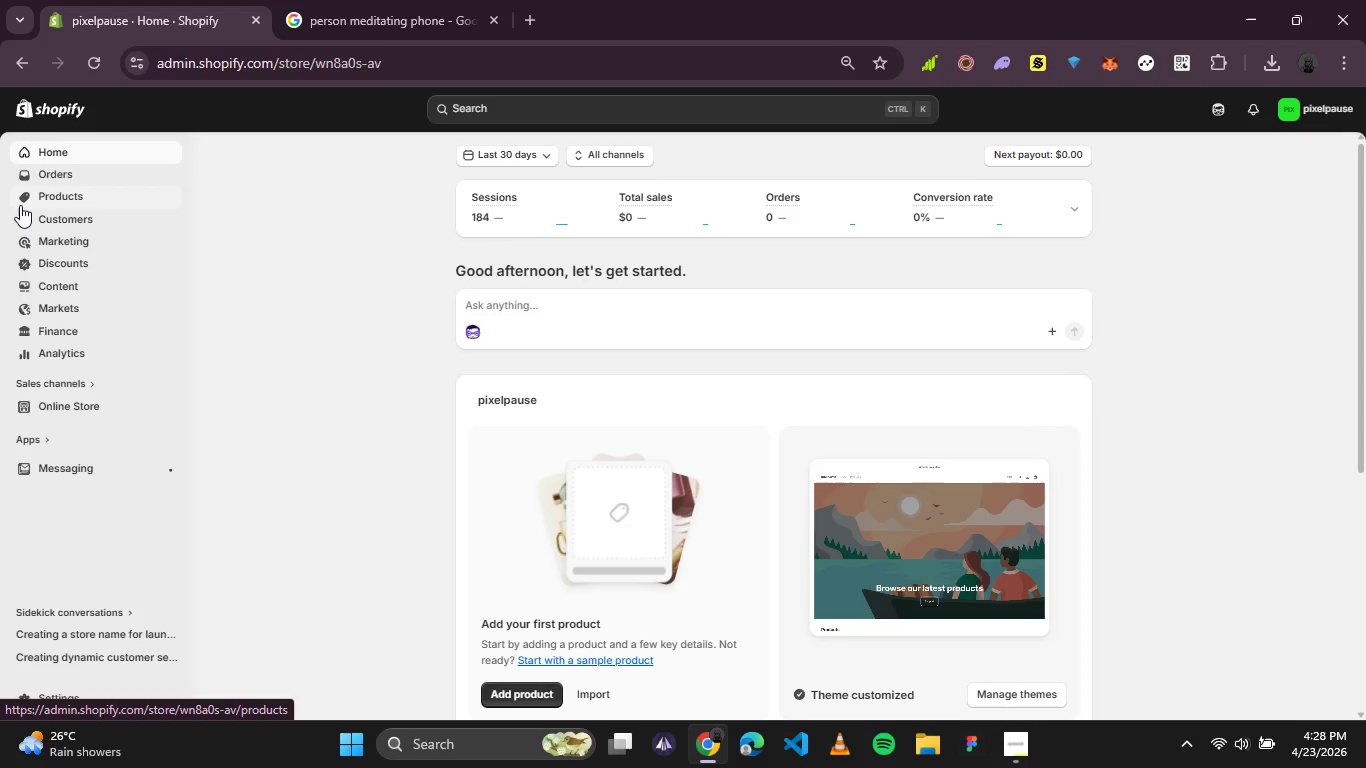 
scroll: coordinate [483, 406], scroll_direction: none, amount: 0.0
 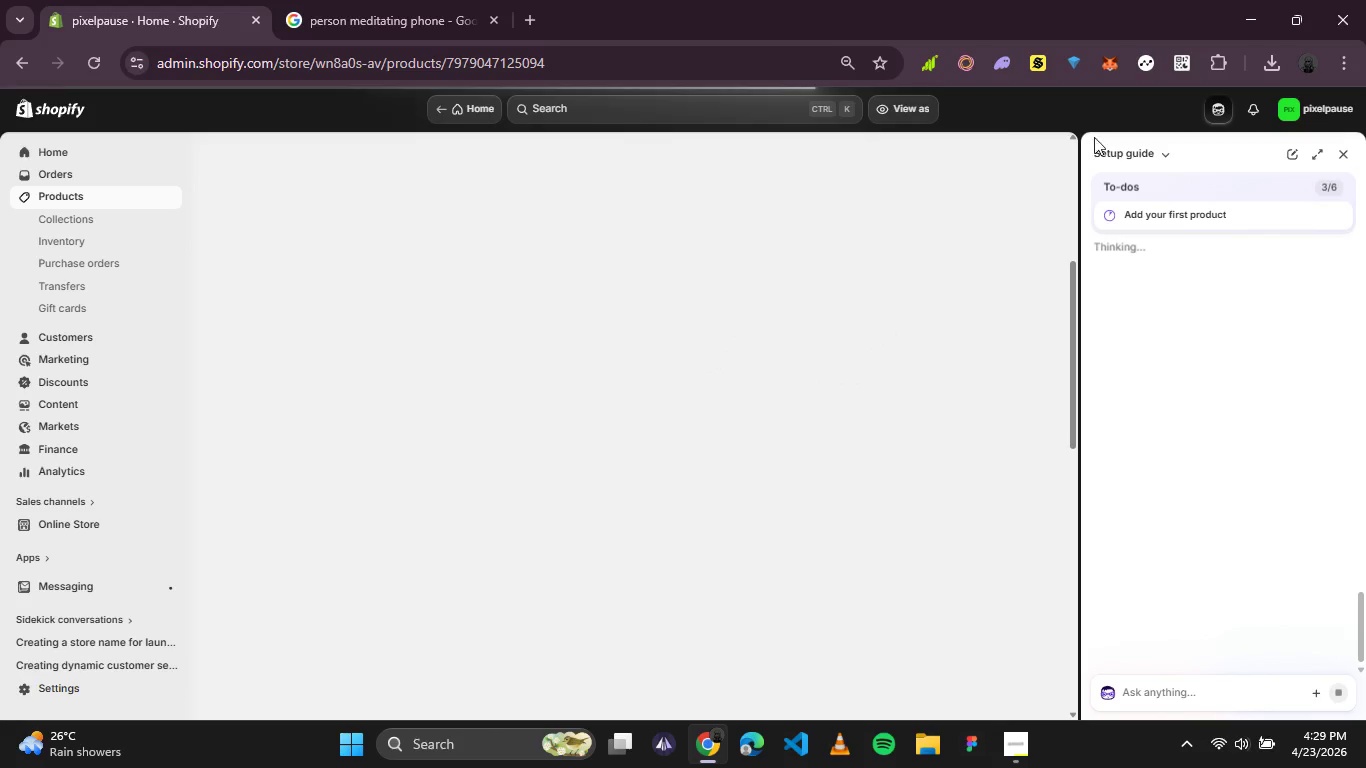 
wait(7.1)
 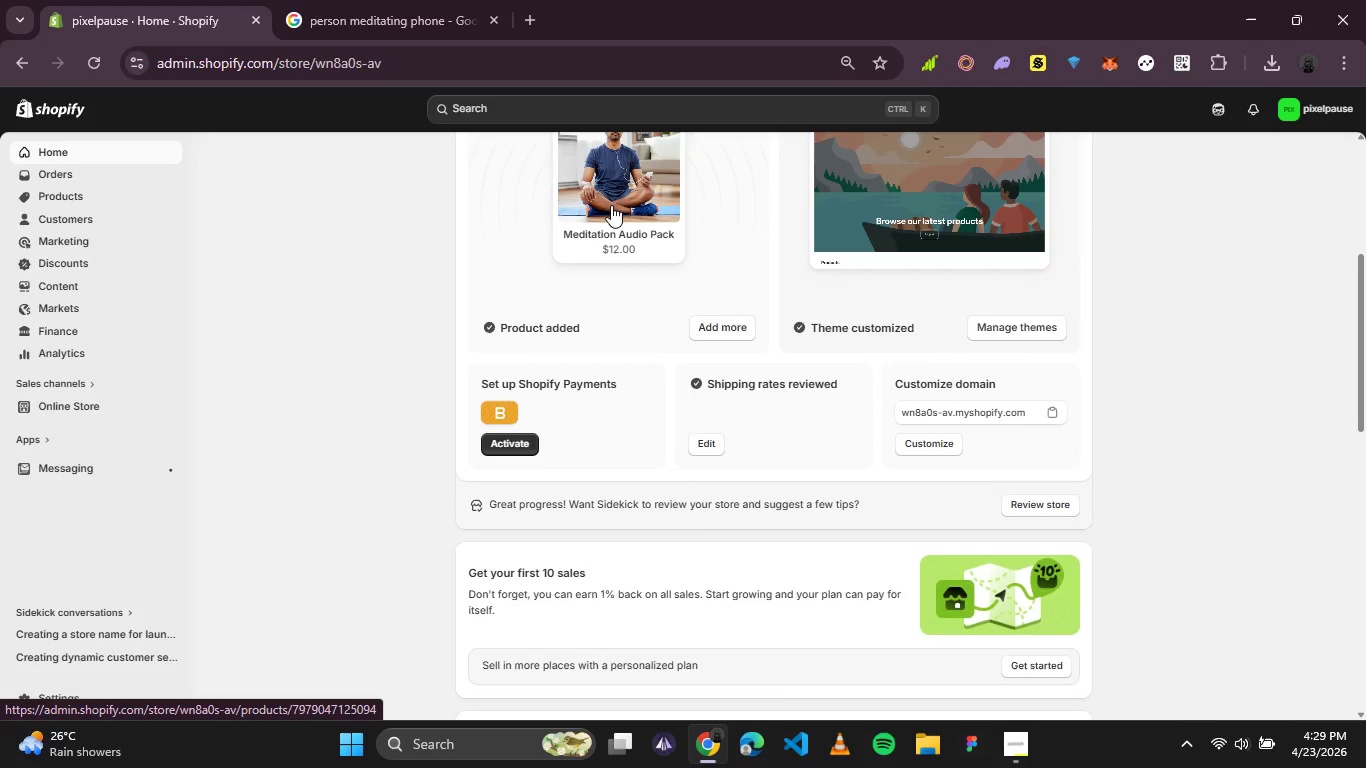 
left_click([1342, 158])
 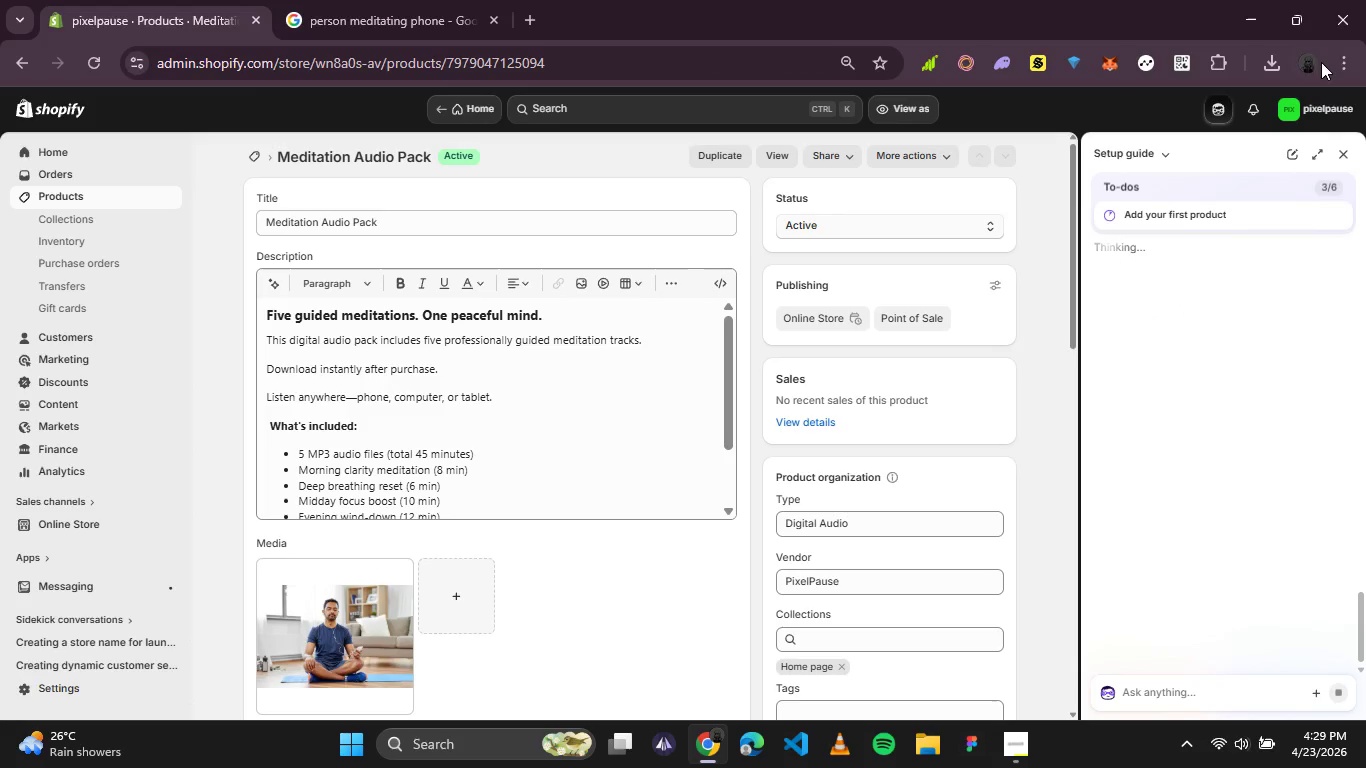 
left_click([1345, 156])
 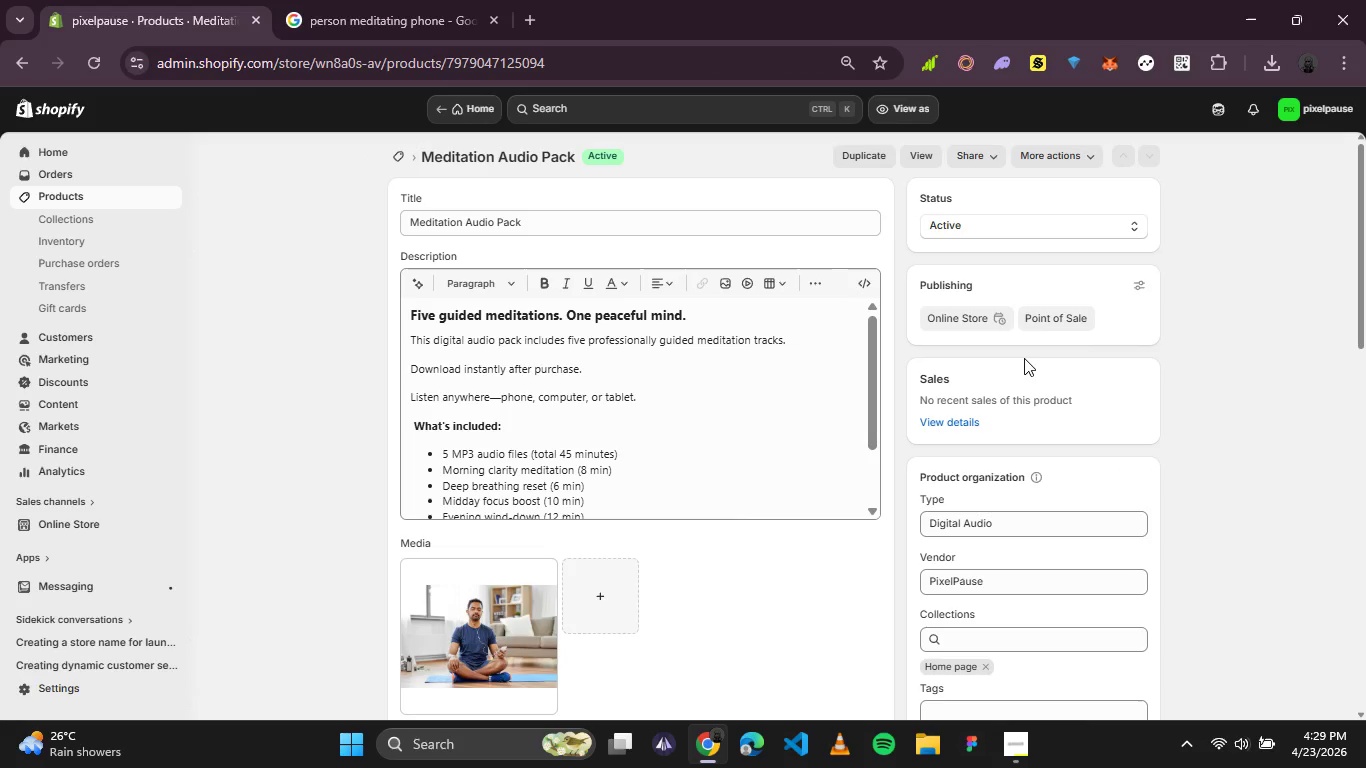 
scroll: coordinate [1024, 358], scroll_direction: down, amount: 1.0
 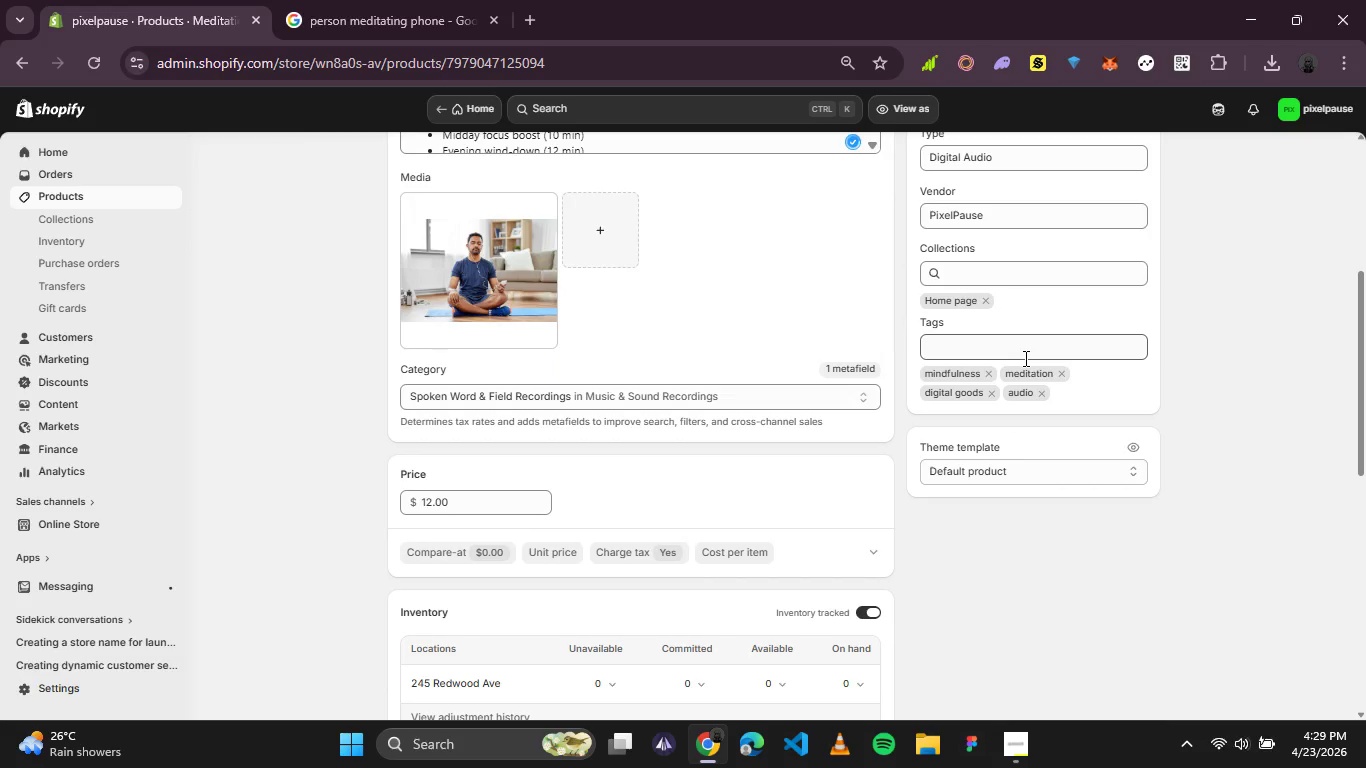 
scroll: coordinate [1021, 340], scroll_direction: none, amount: 0.0
 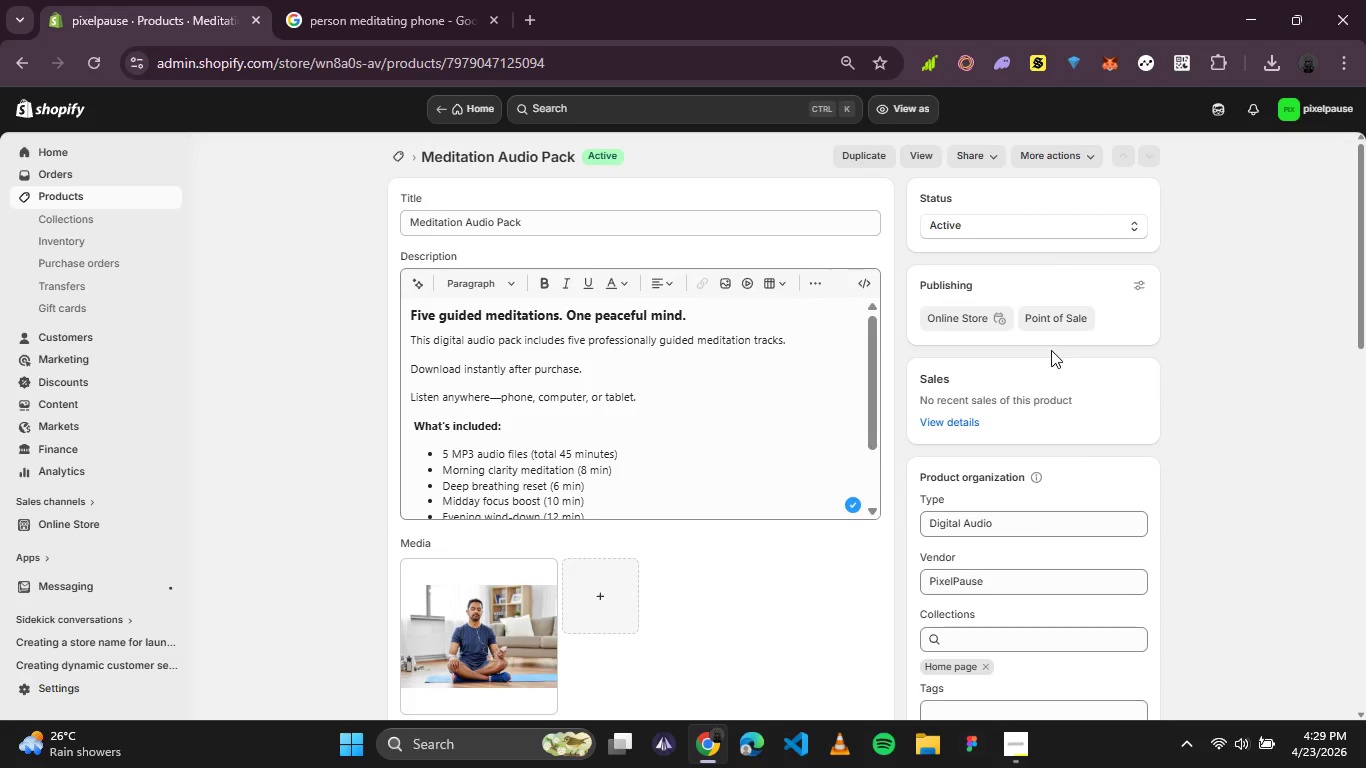 
wait(5.82)
 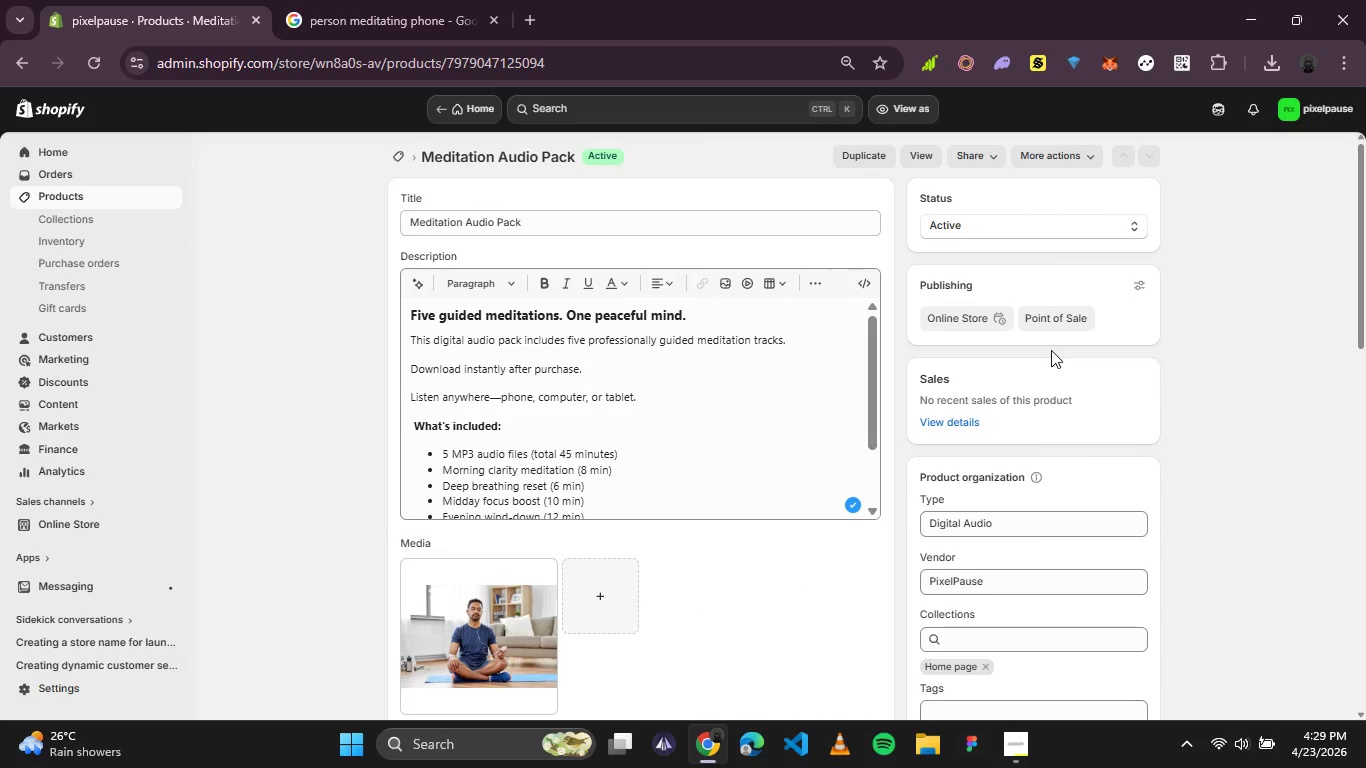 
scroll: coordinate [599, 404], scroll_direction: none, amount: 0.0
 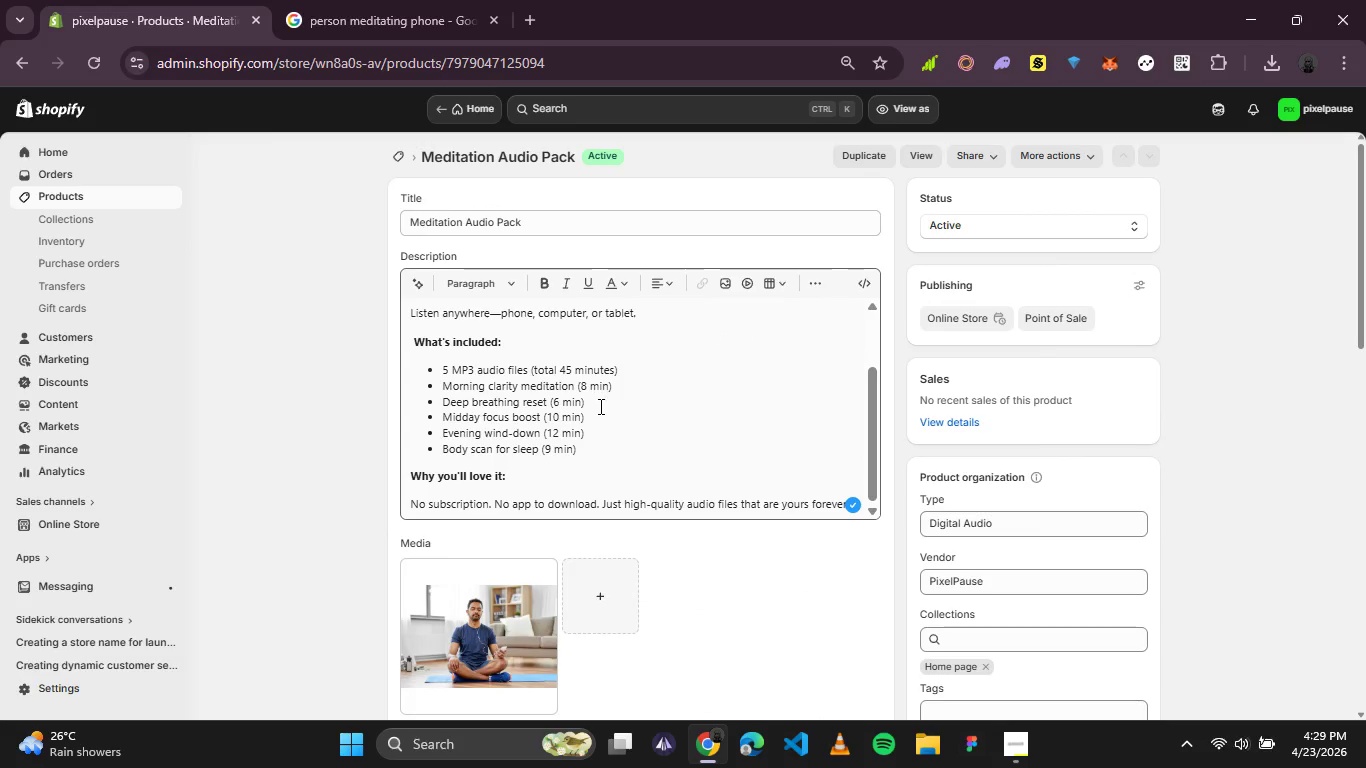 
scroll: coordinate [595, 419], scroll_direction: down, amount: 1.0
 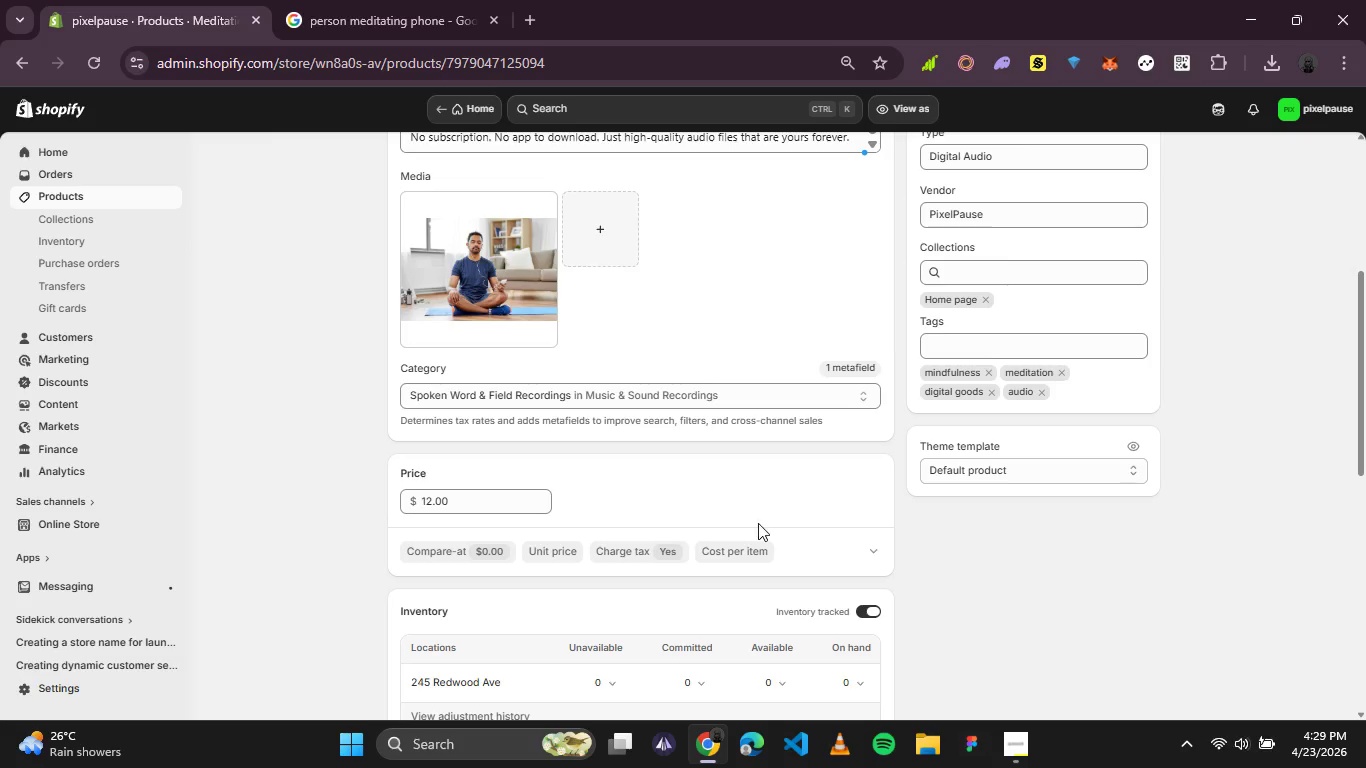 
left_click([871, 549])
 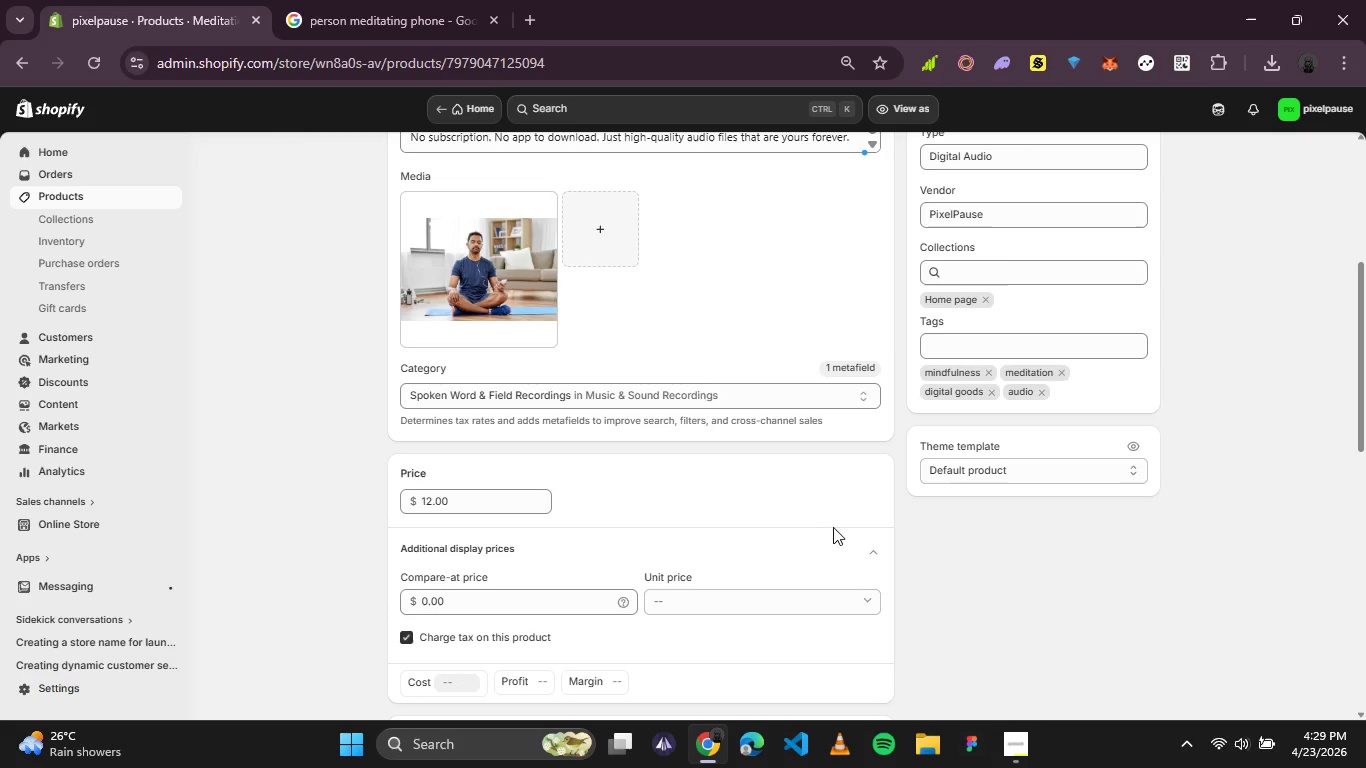 
scroll: coordinate [713, 540], scroll_direction: down, amount: 3.0
 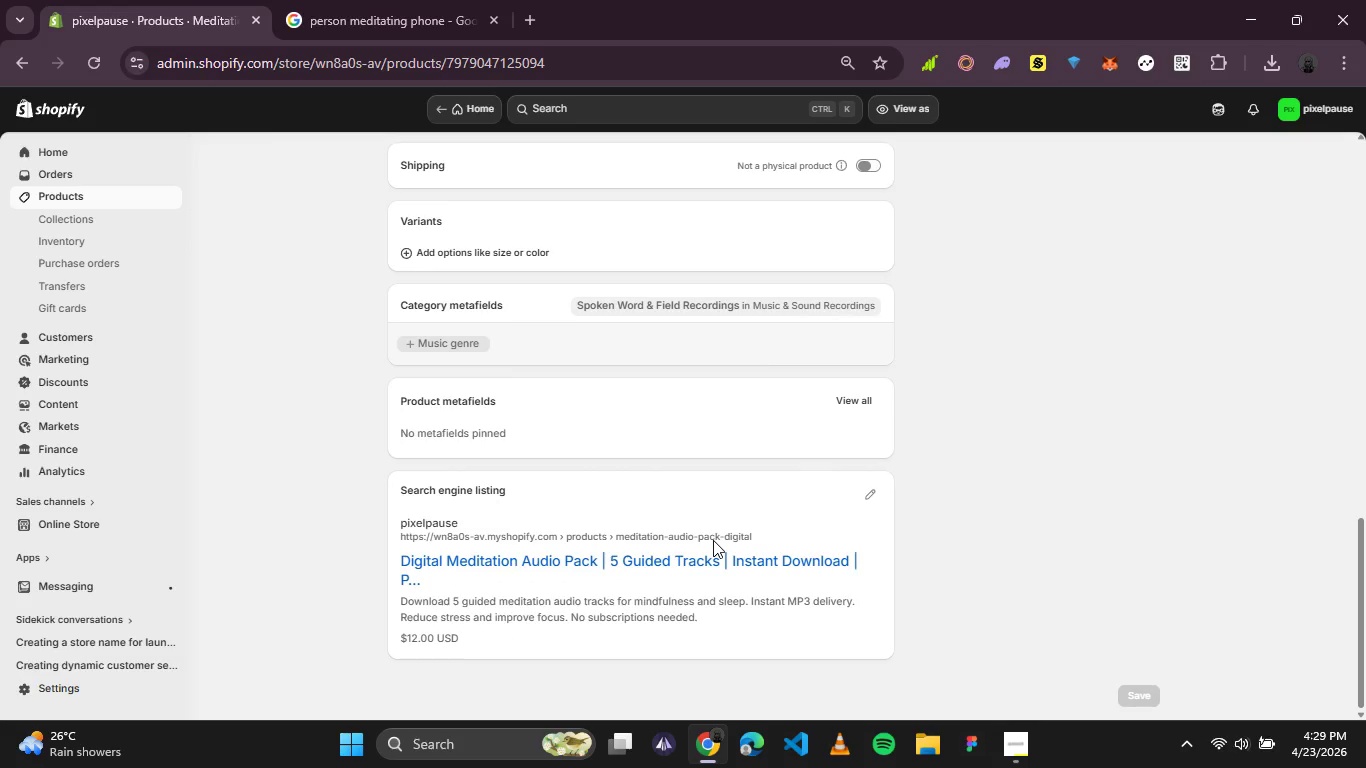 
scroll: coordinate [713, 540], scroll_direction: up, amount: 4.0
 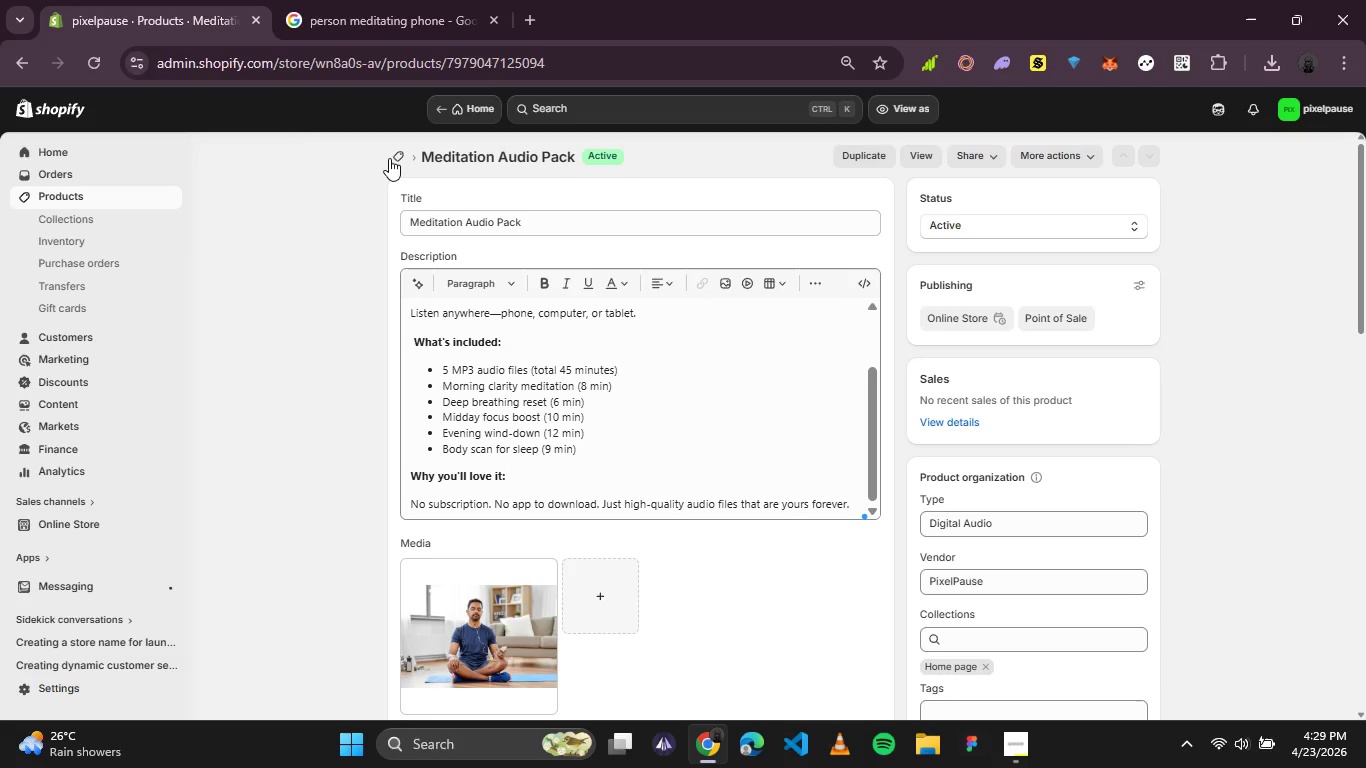 
left_click([394, 158])
 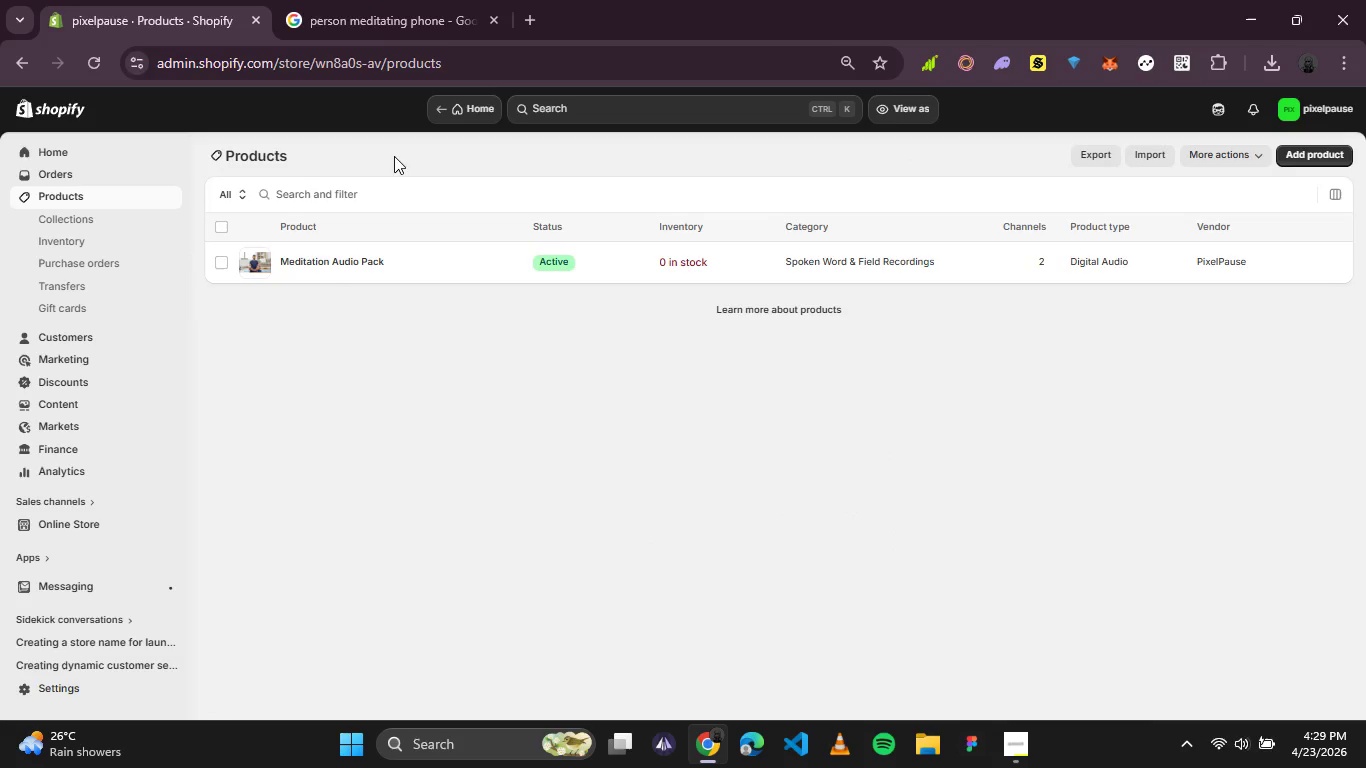 
wait(5.16)
 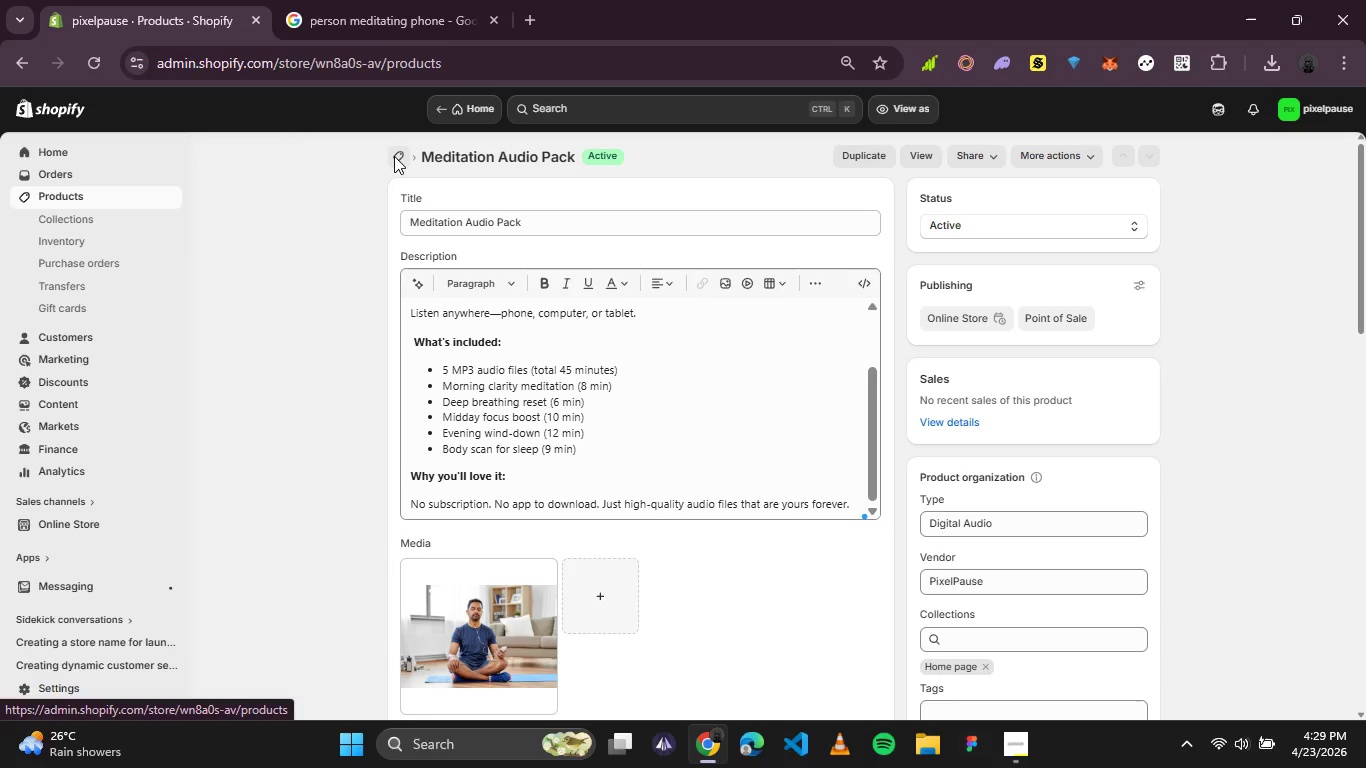 
left_click([1295, 156])
 